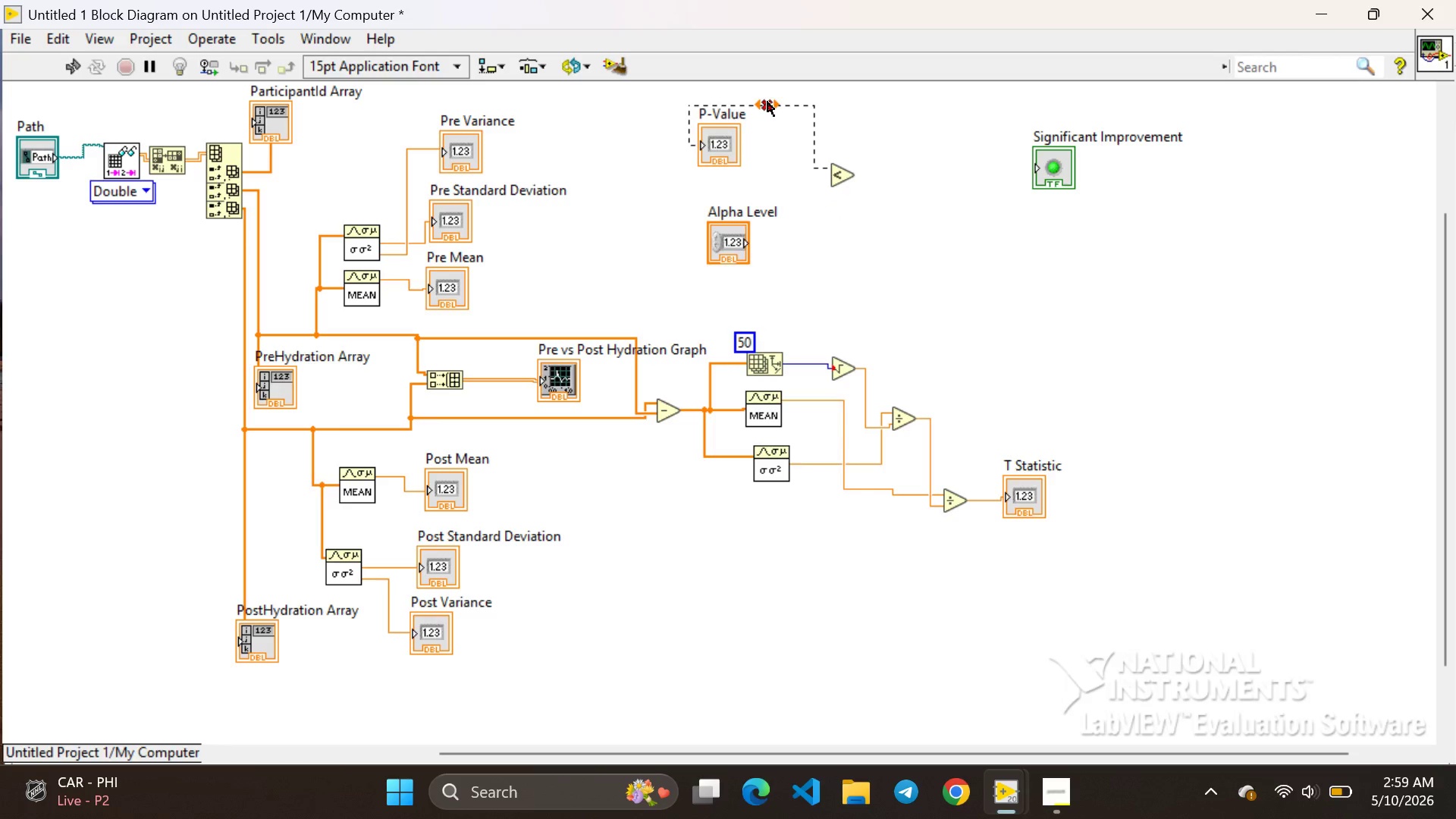 
left_click([767, 102])
 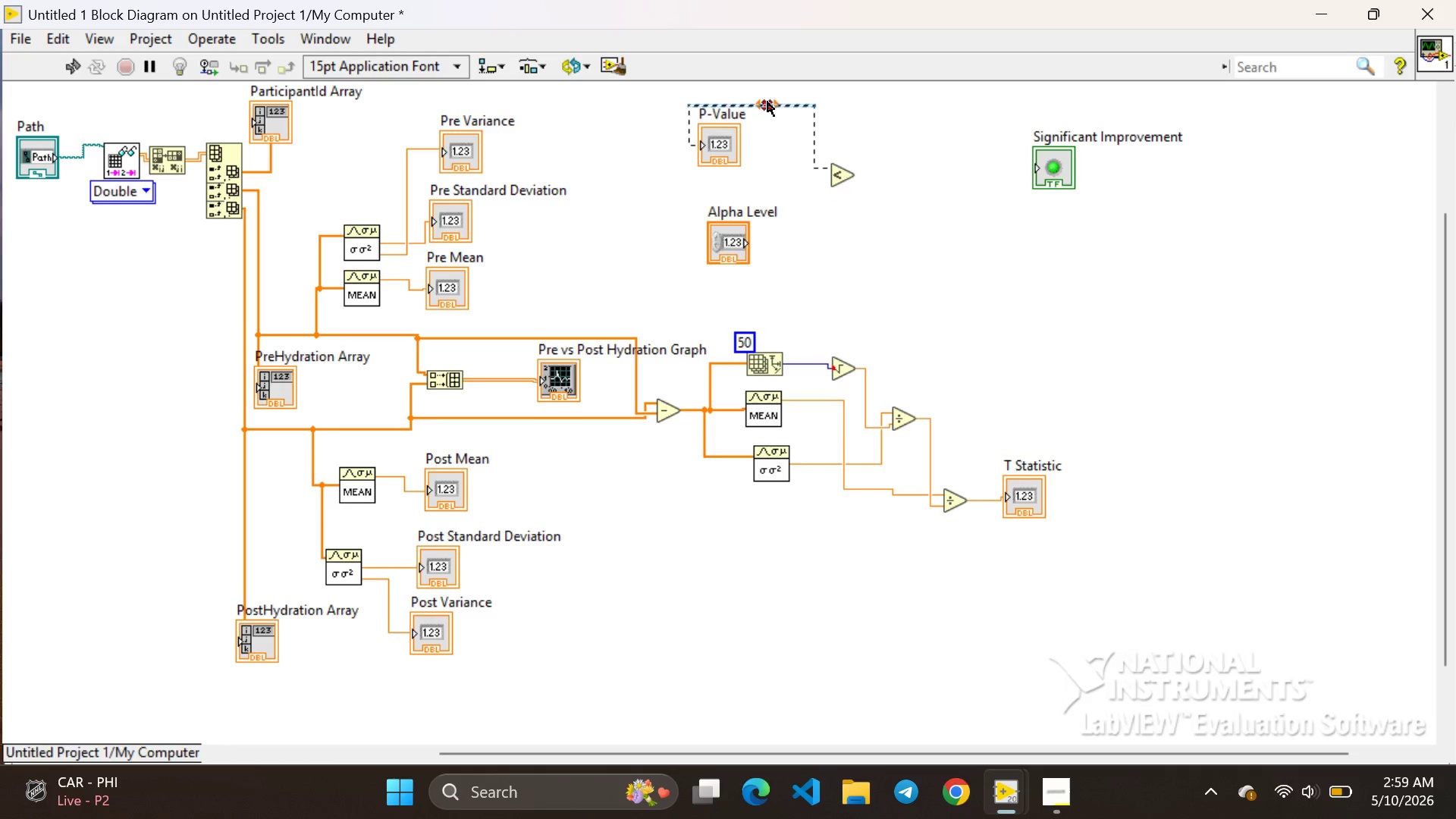 
key(Backspace)
 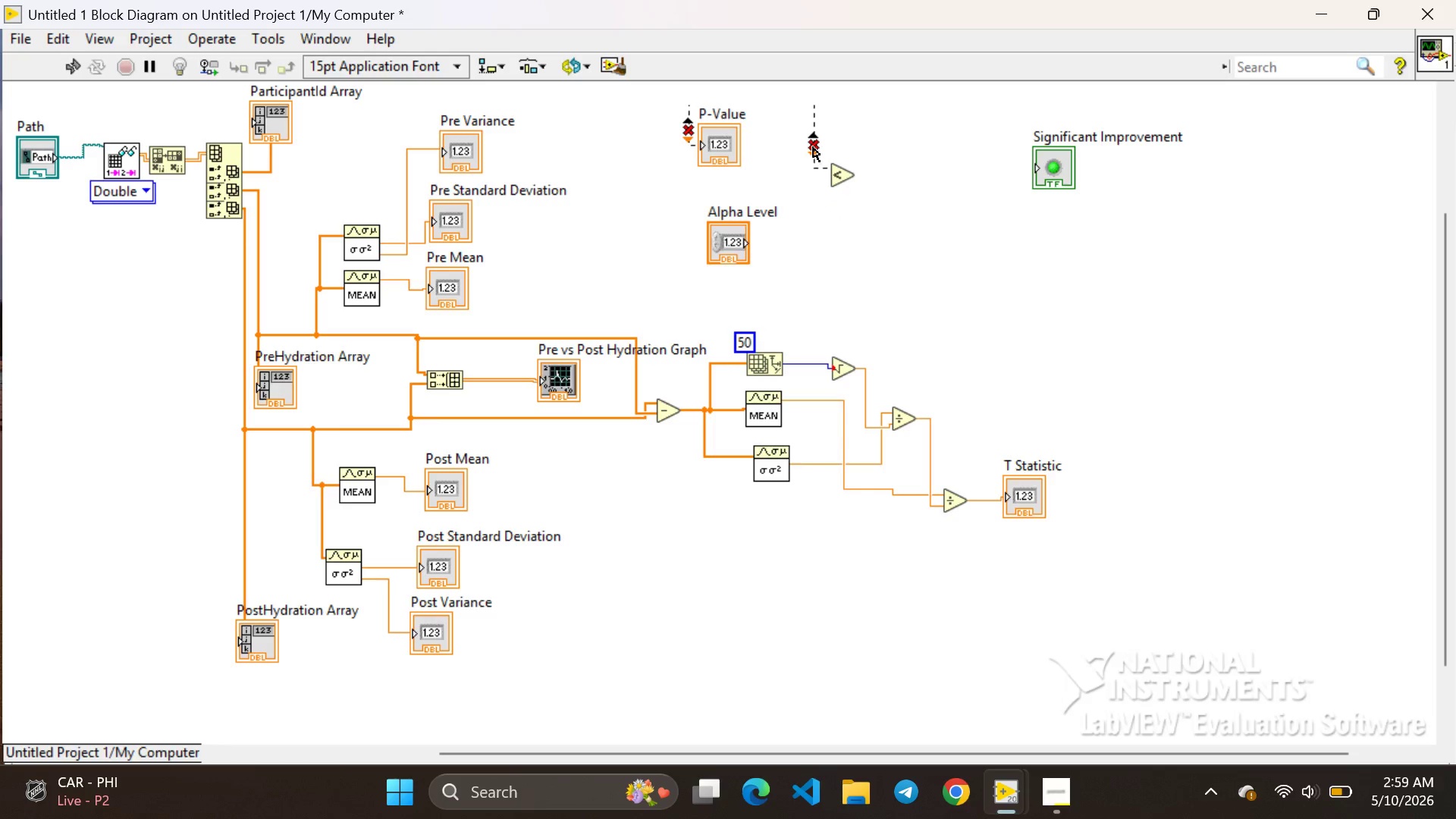 
left_click([813, 147])
 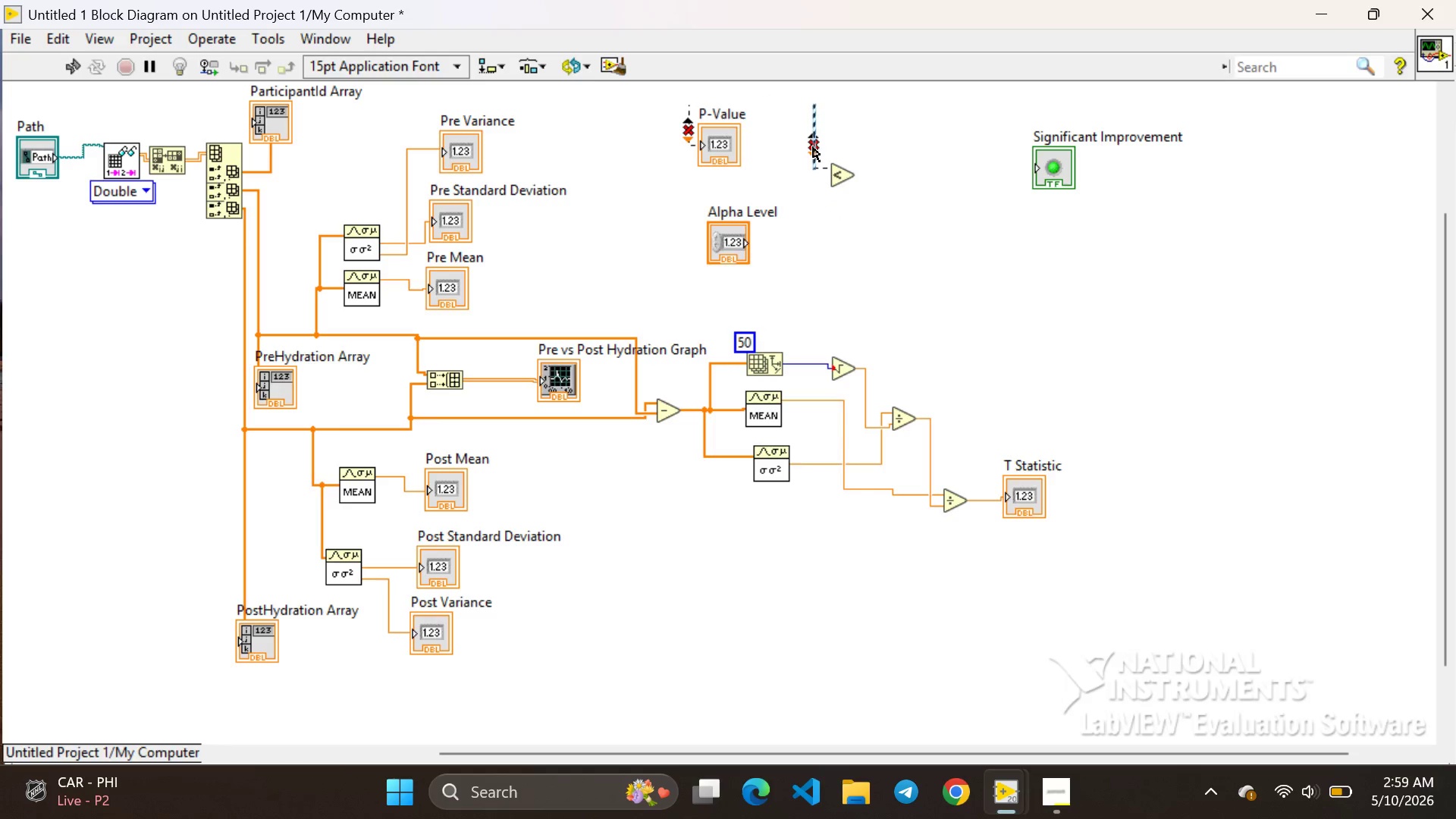 
key(Backspace)
 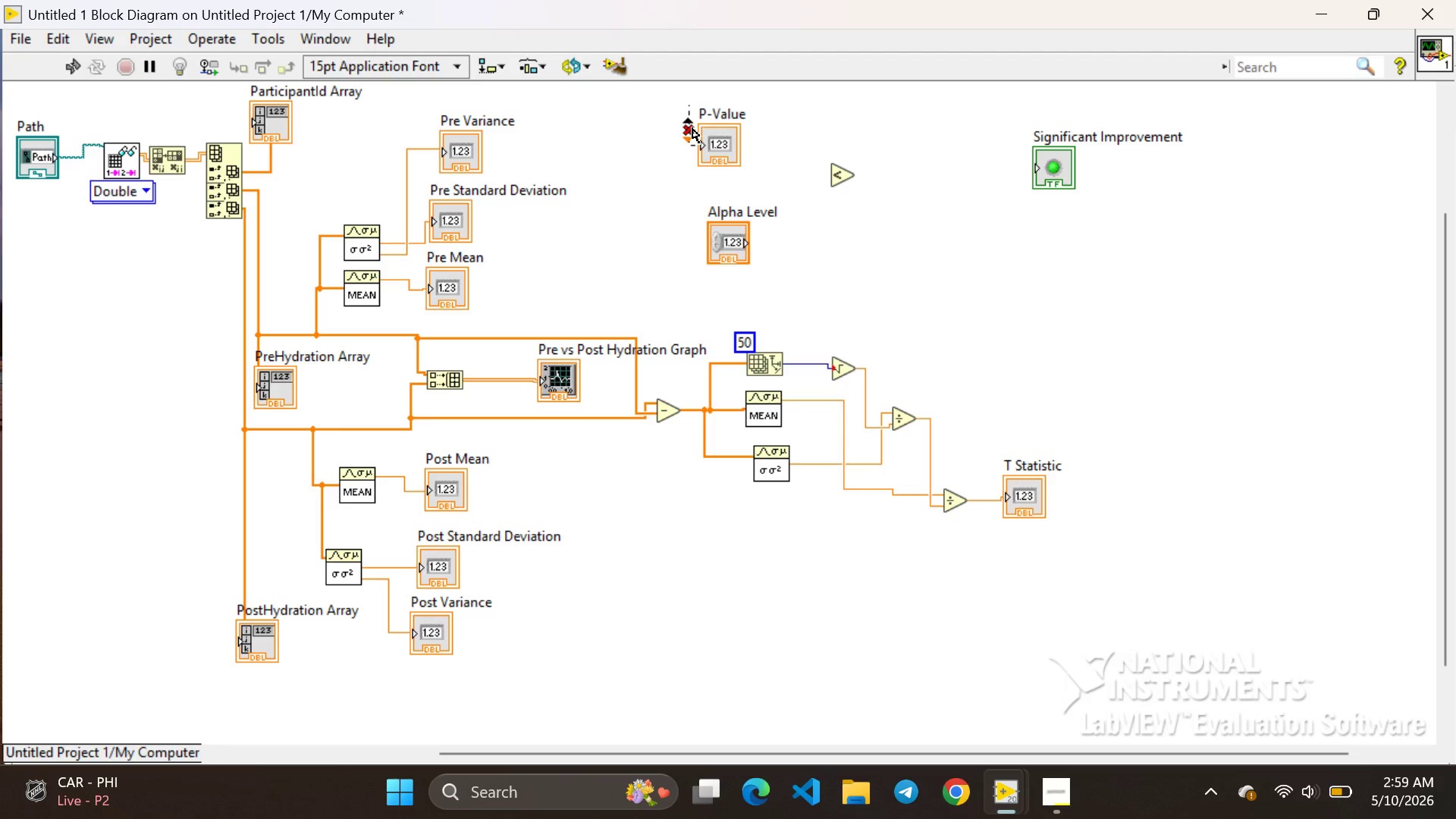 
left_click([692, 128])
 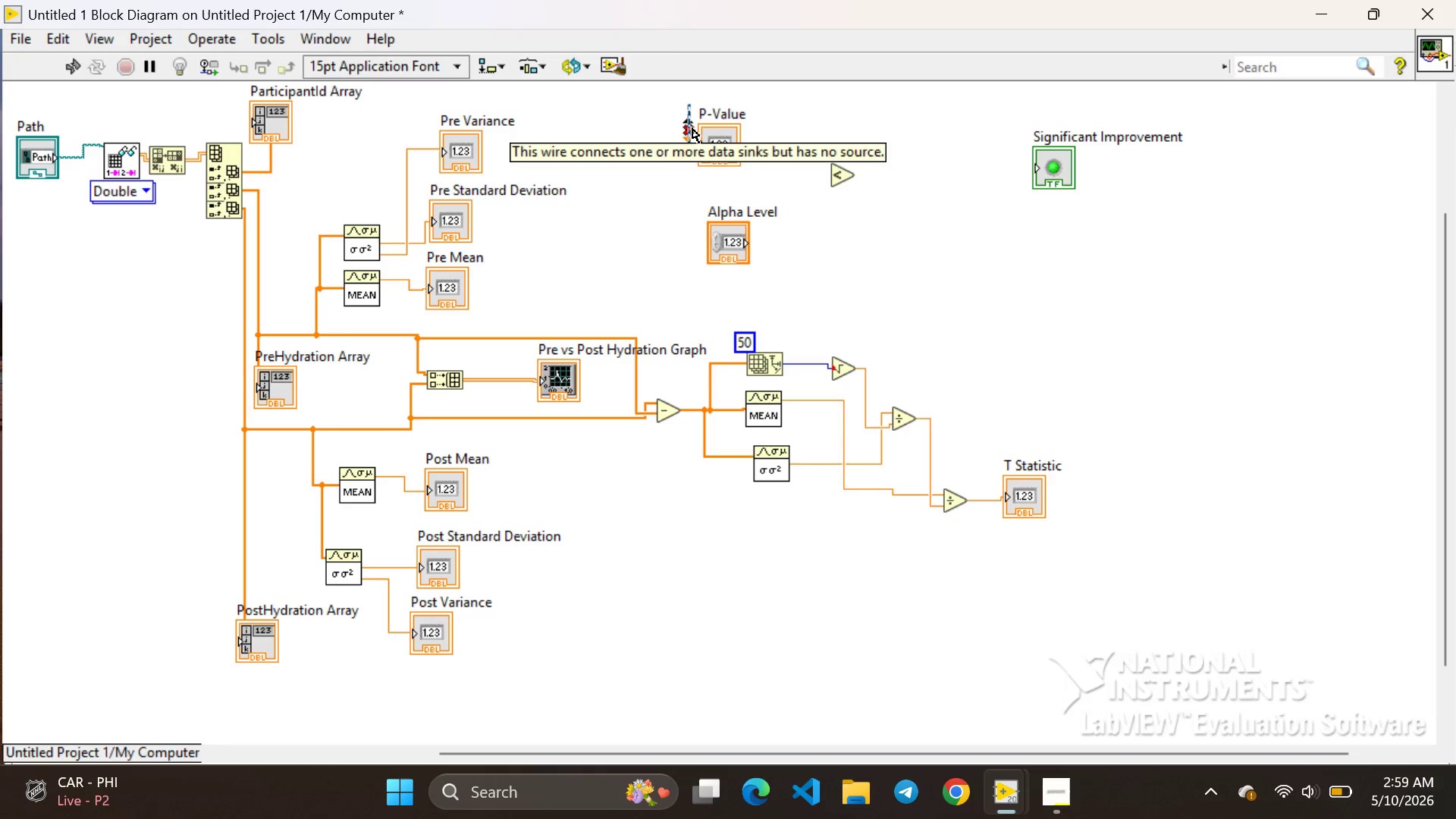 
key(Backspace)
 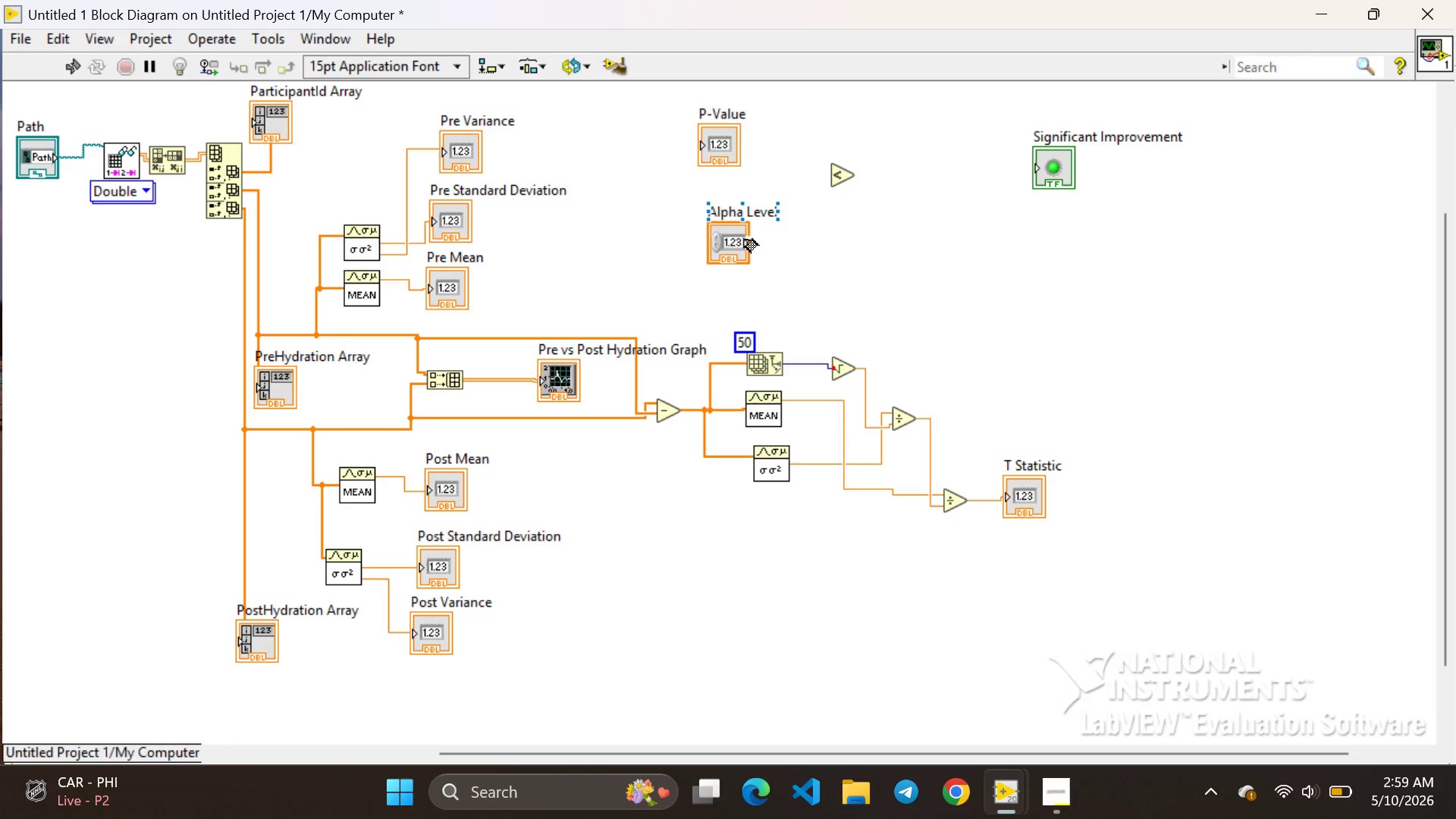 
left_click_drag(start_coordinate=[752, 241], to_coordinate=[817, 181])
 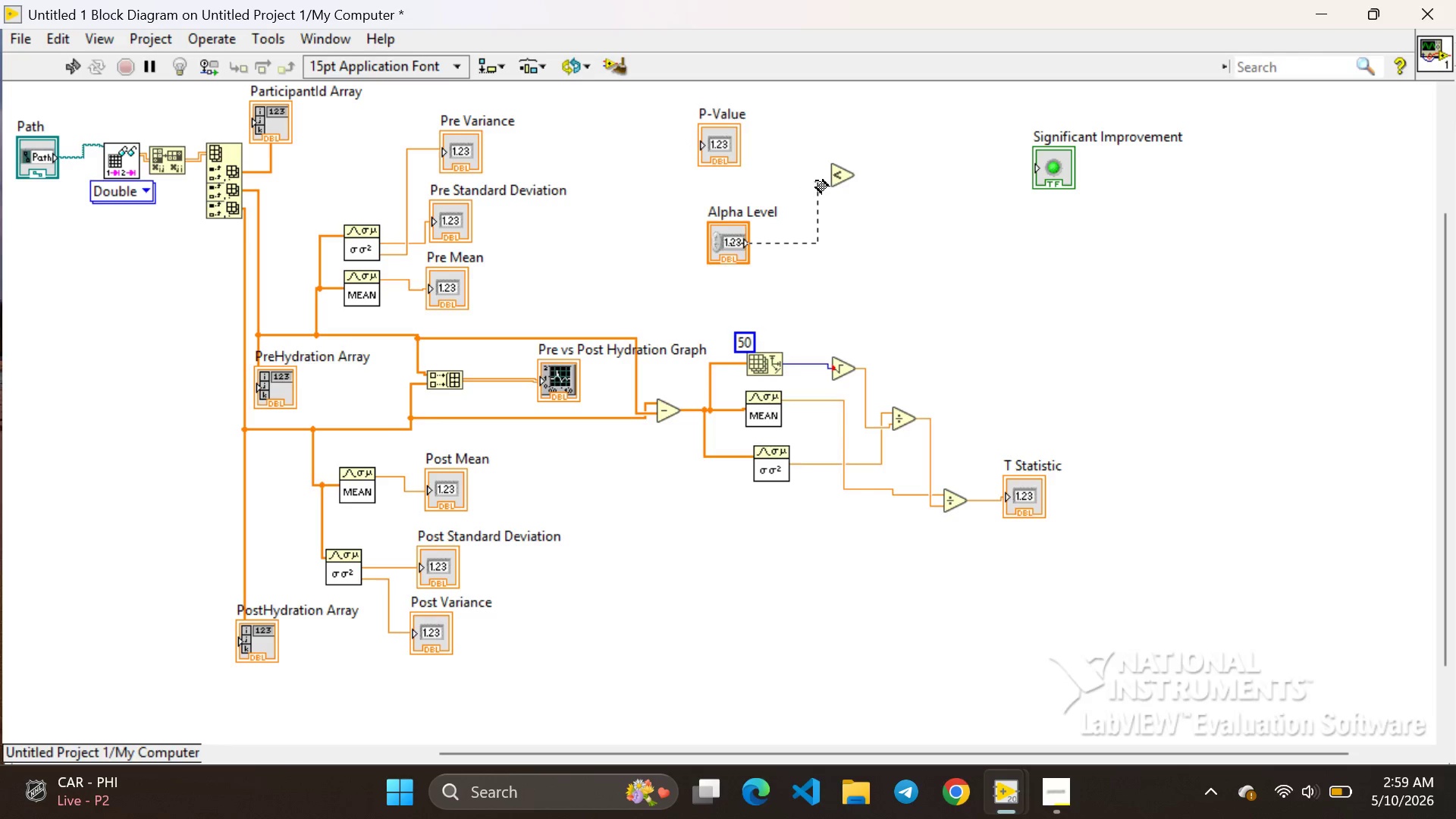 
left_click_drag(start_coordinate=[817, 180], to_coordinate=[828, 181])
 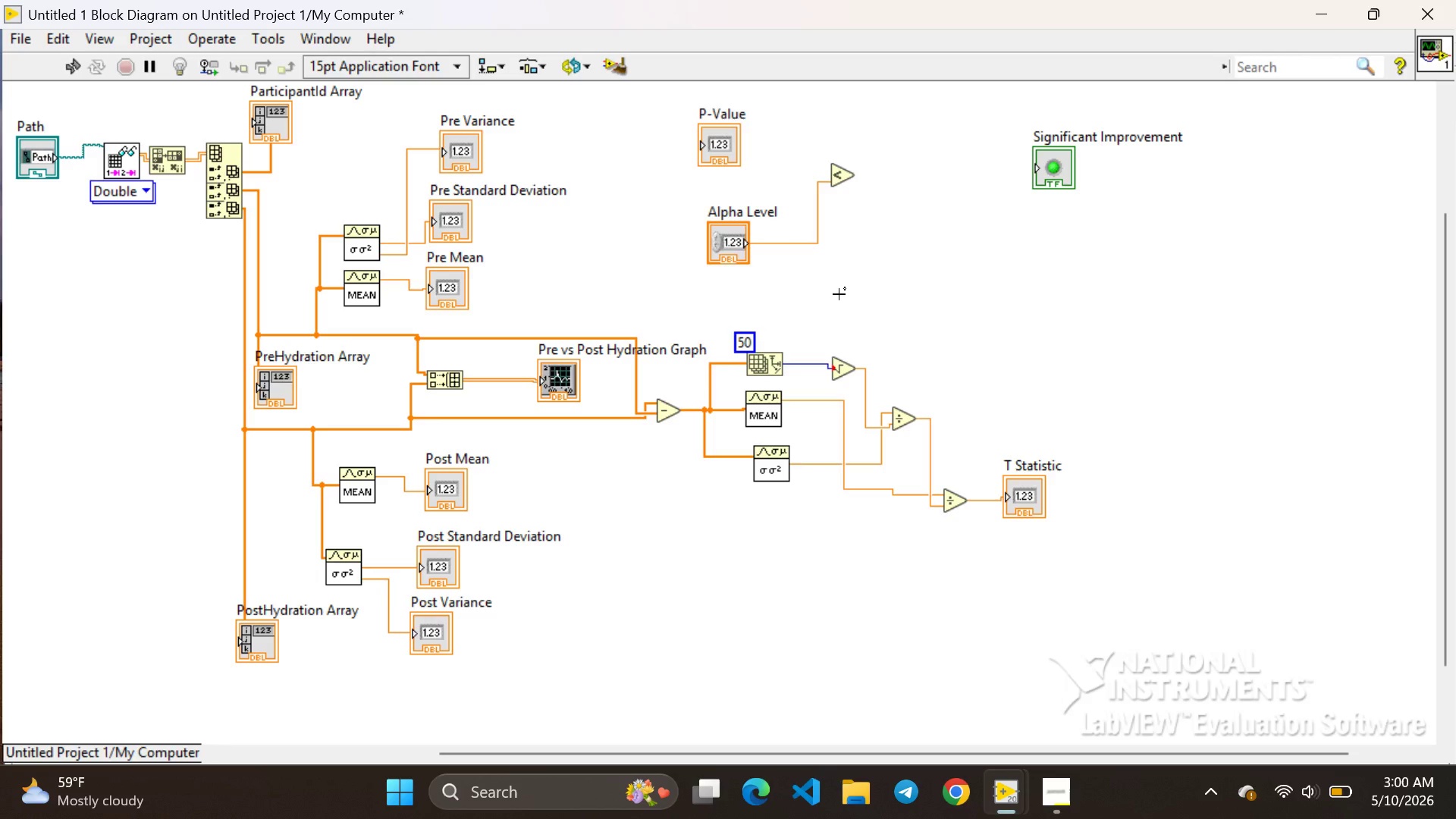 
wait(71.53)
 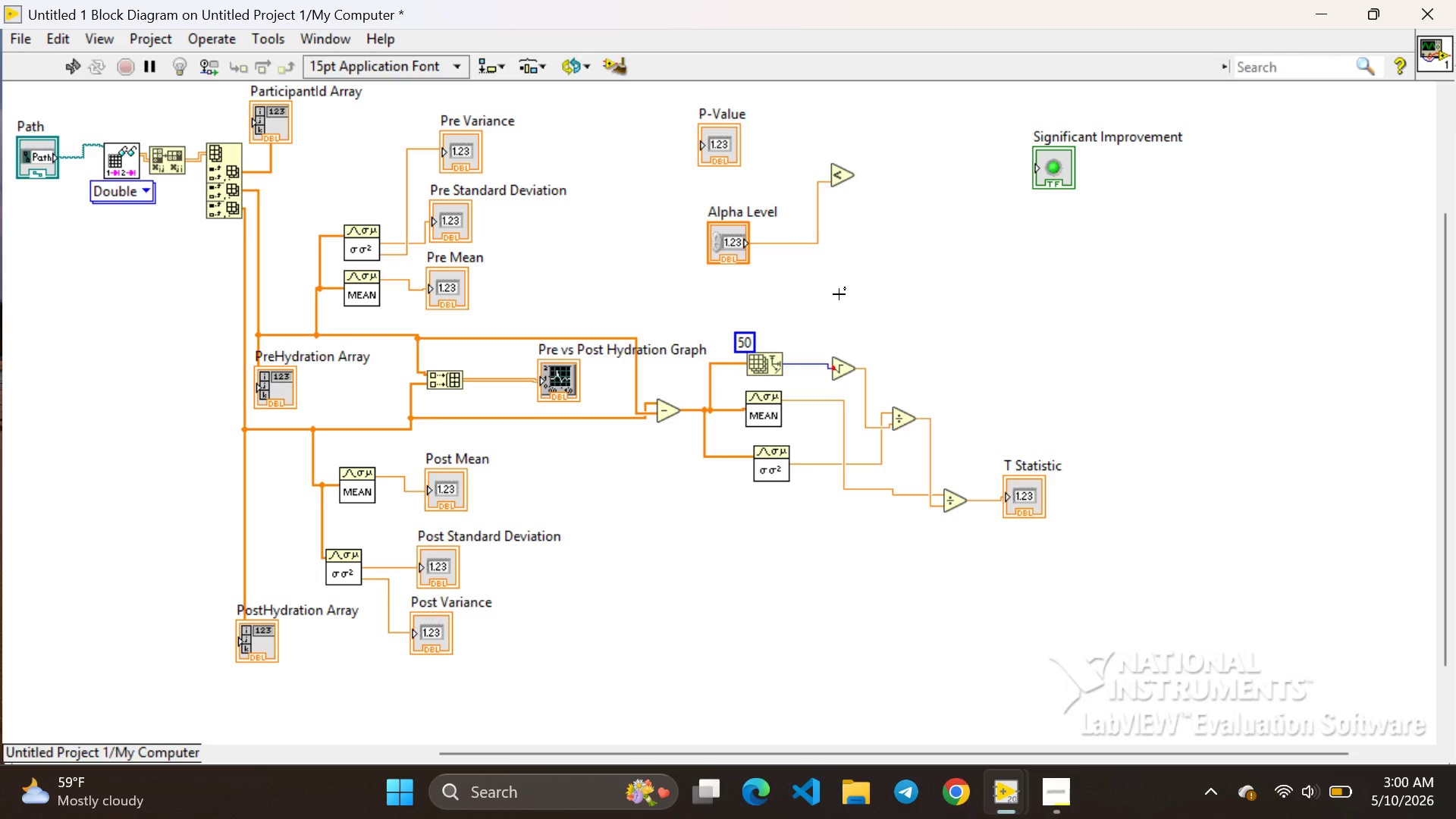 
left_click([1009, 795])
 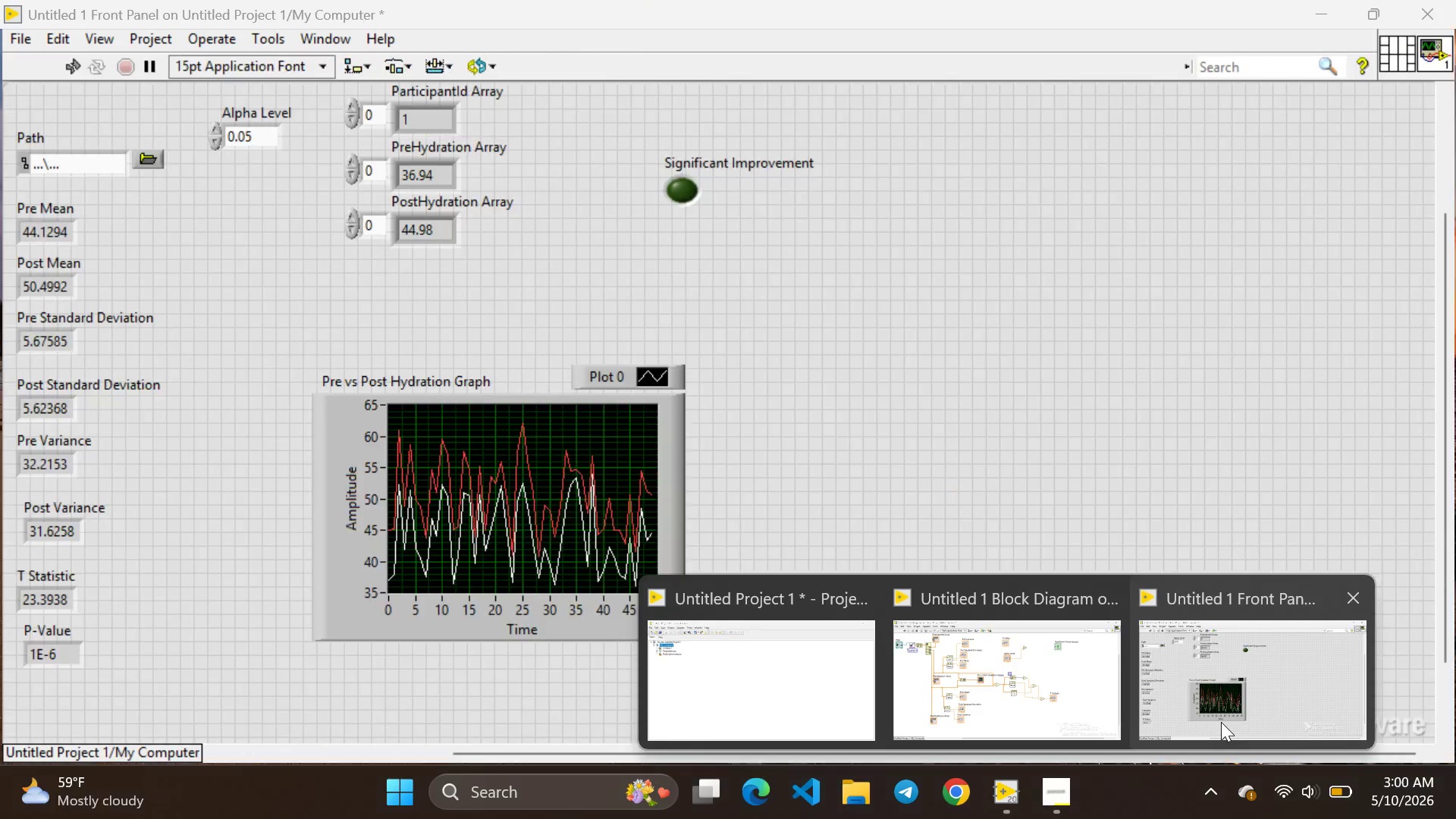 
left_click([1221, 722])
 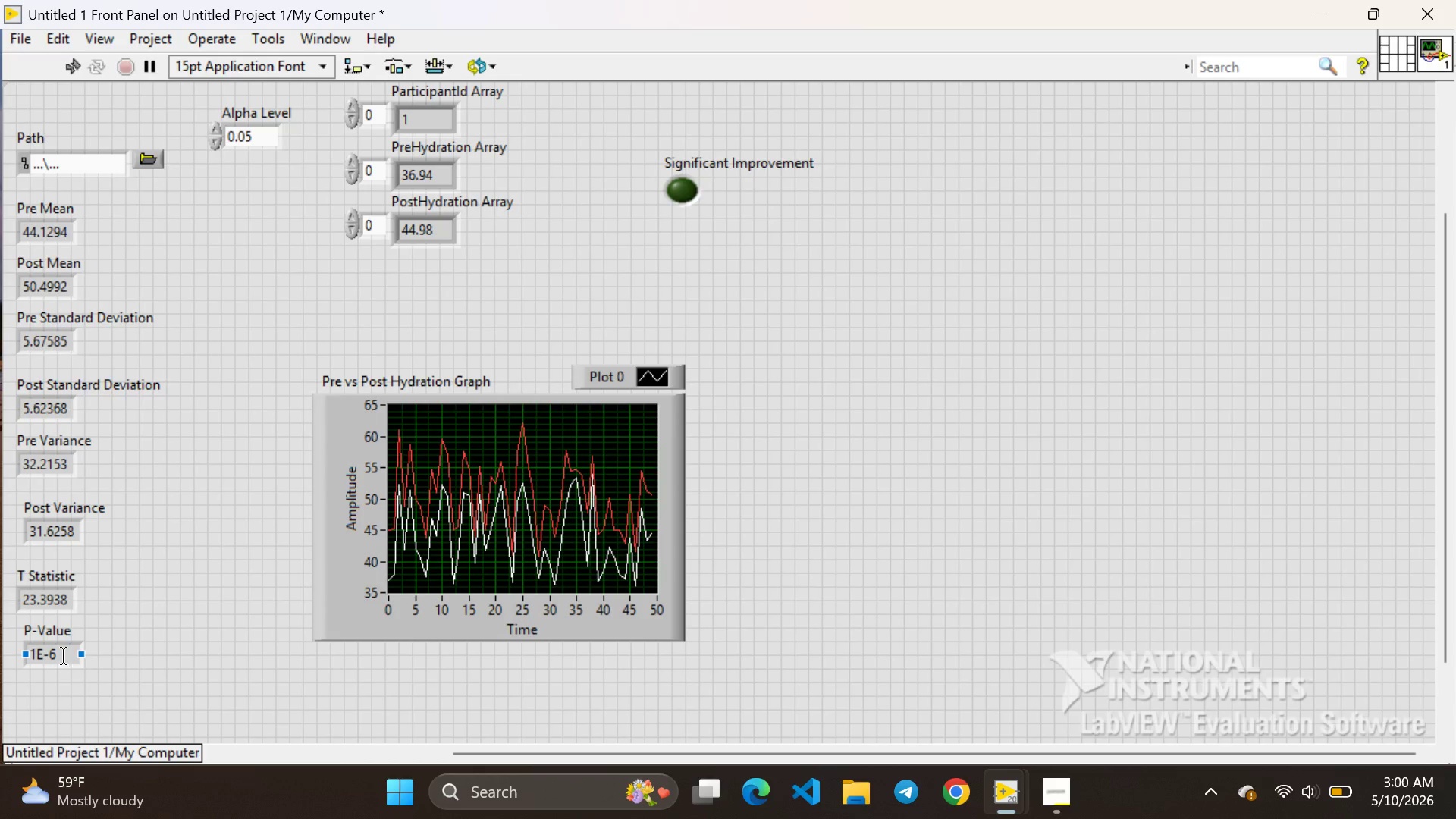 
double_click([64, 656])
 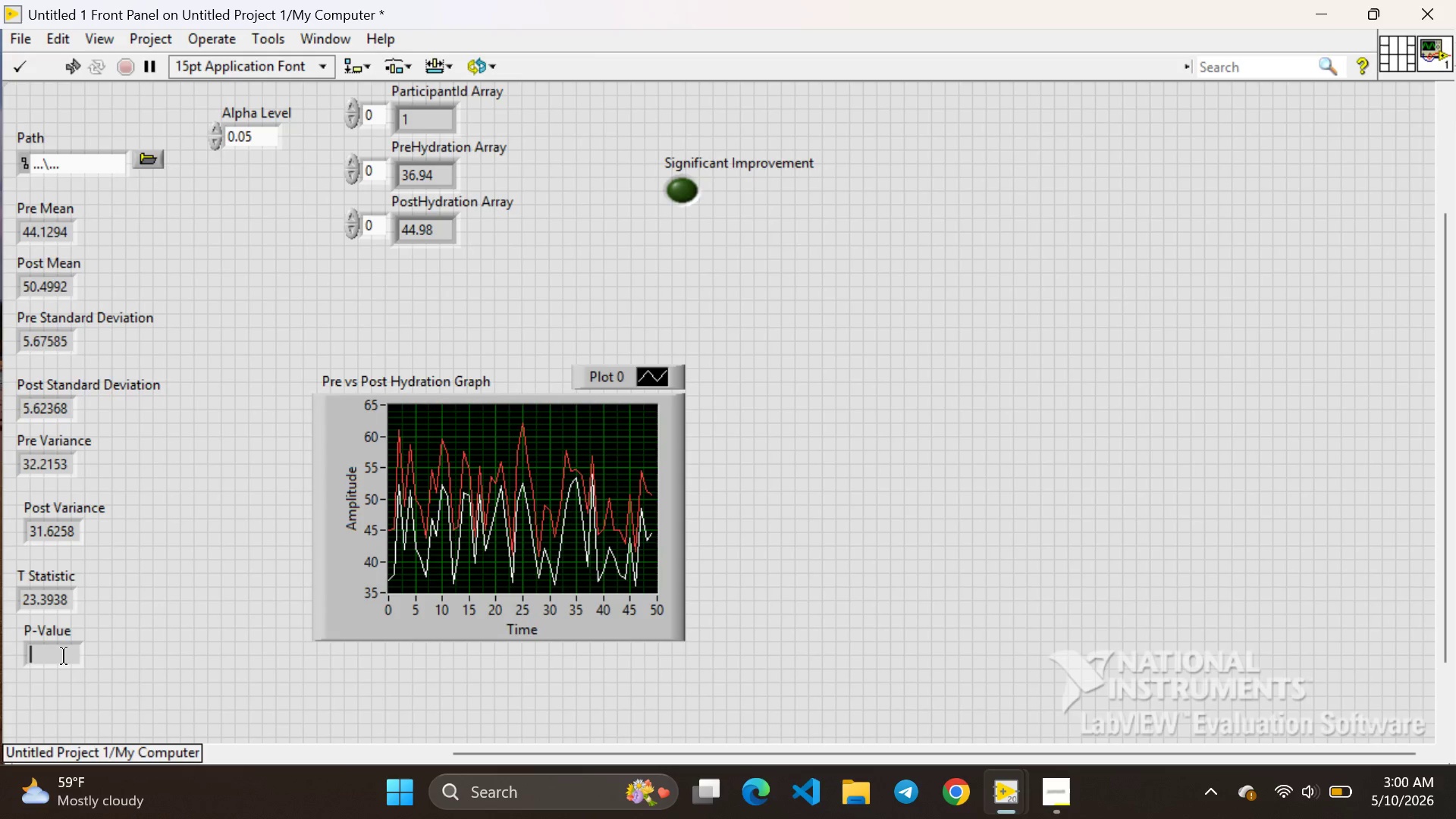 
key(Backspace)
 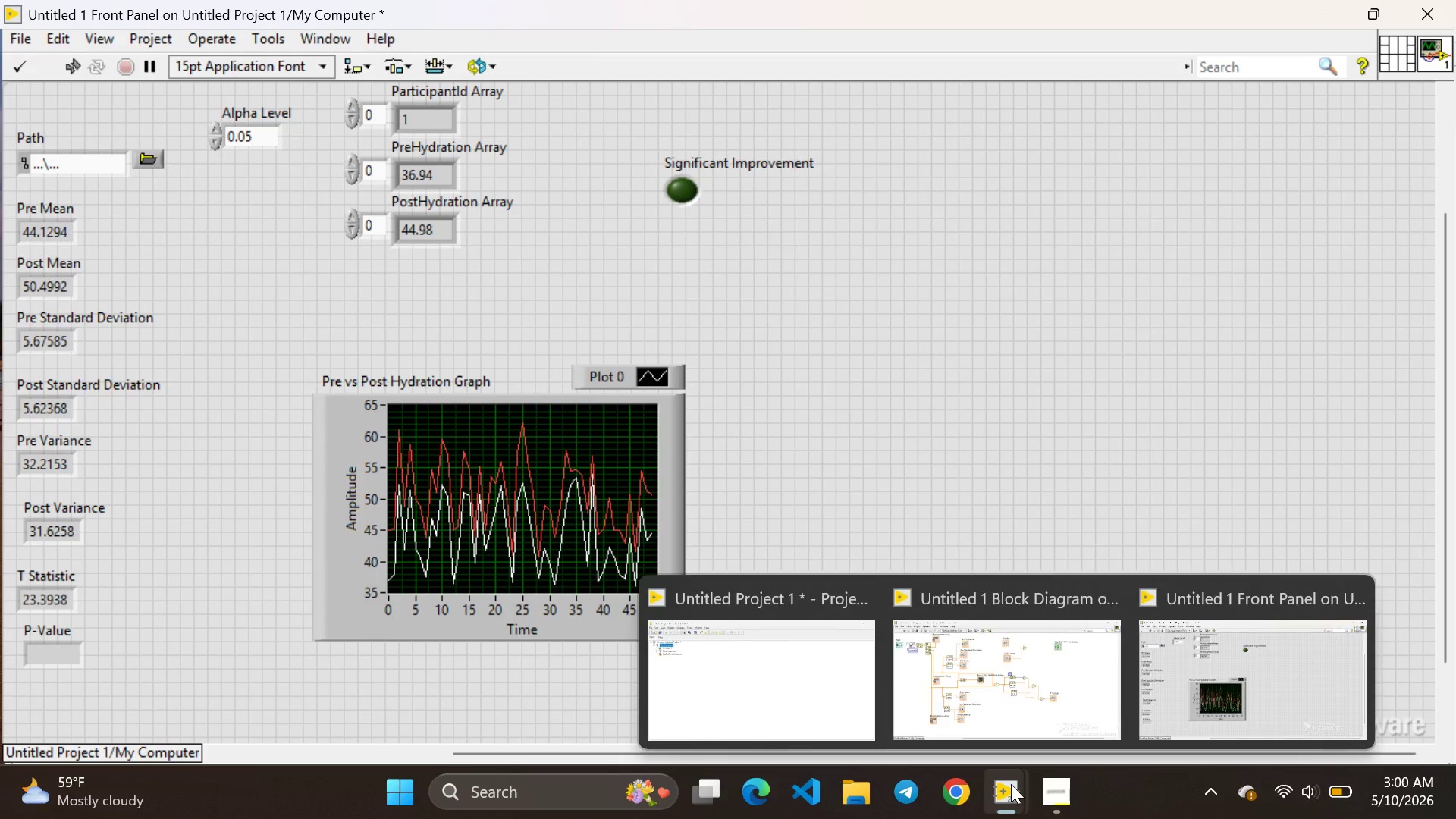 
left_click([1025, 714])
 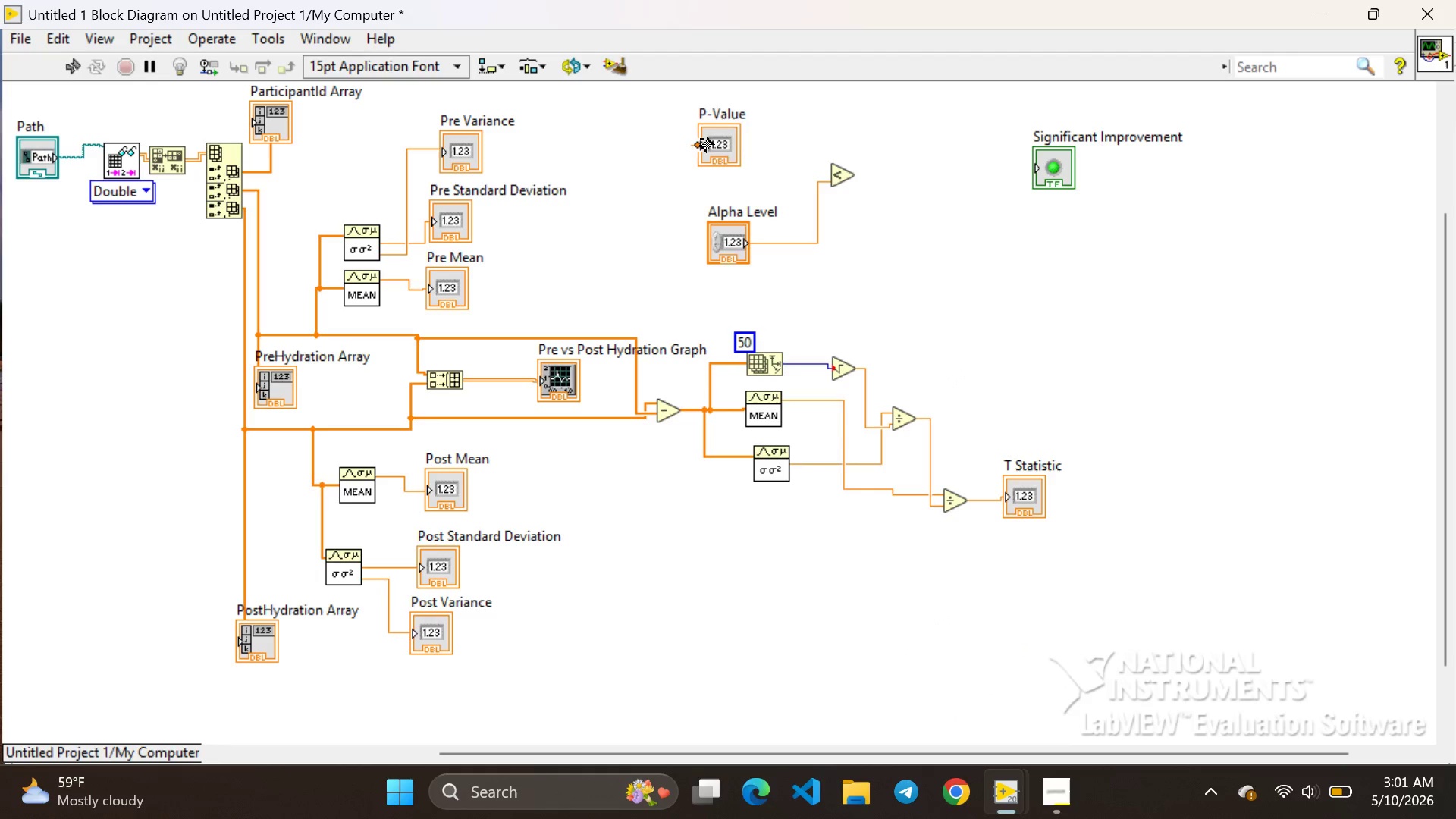 
right_click([701, 139])
 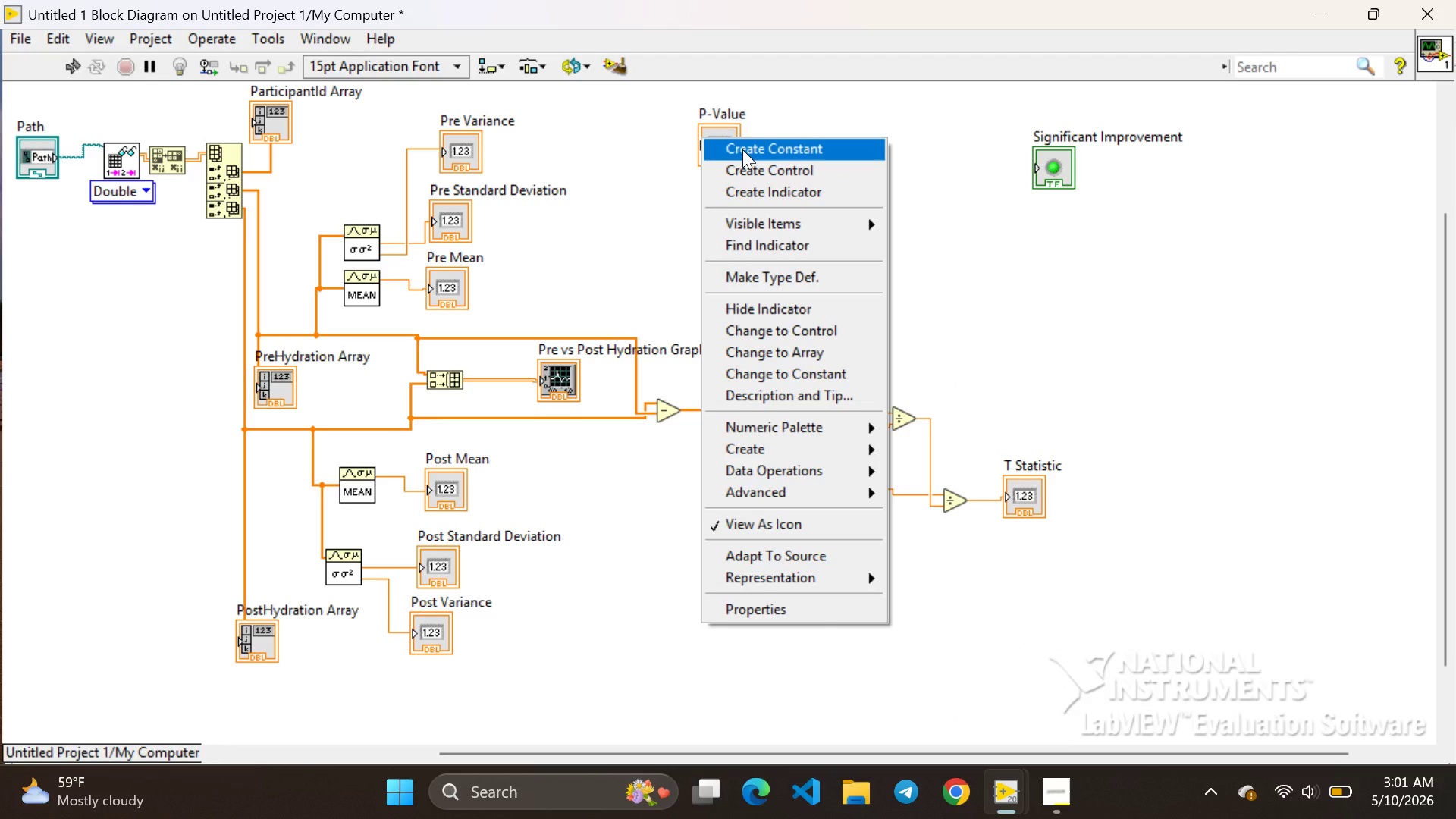 
left_click([742, 149])
 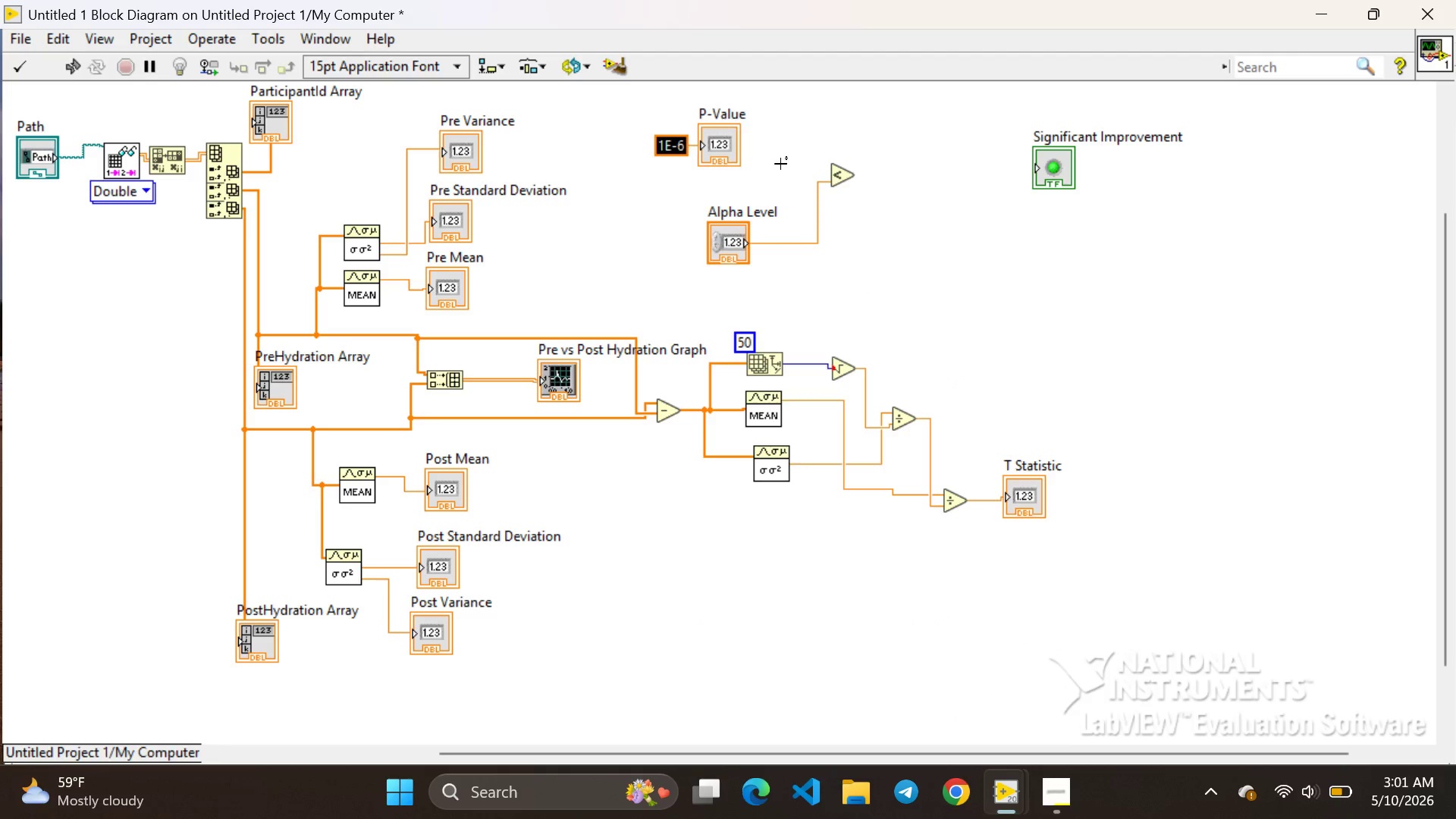 
left_click([783, 162])
 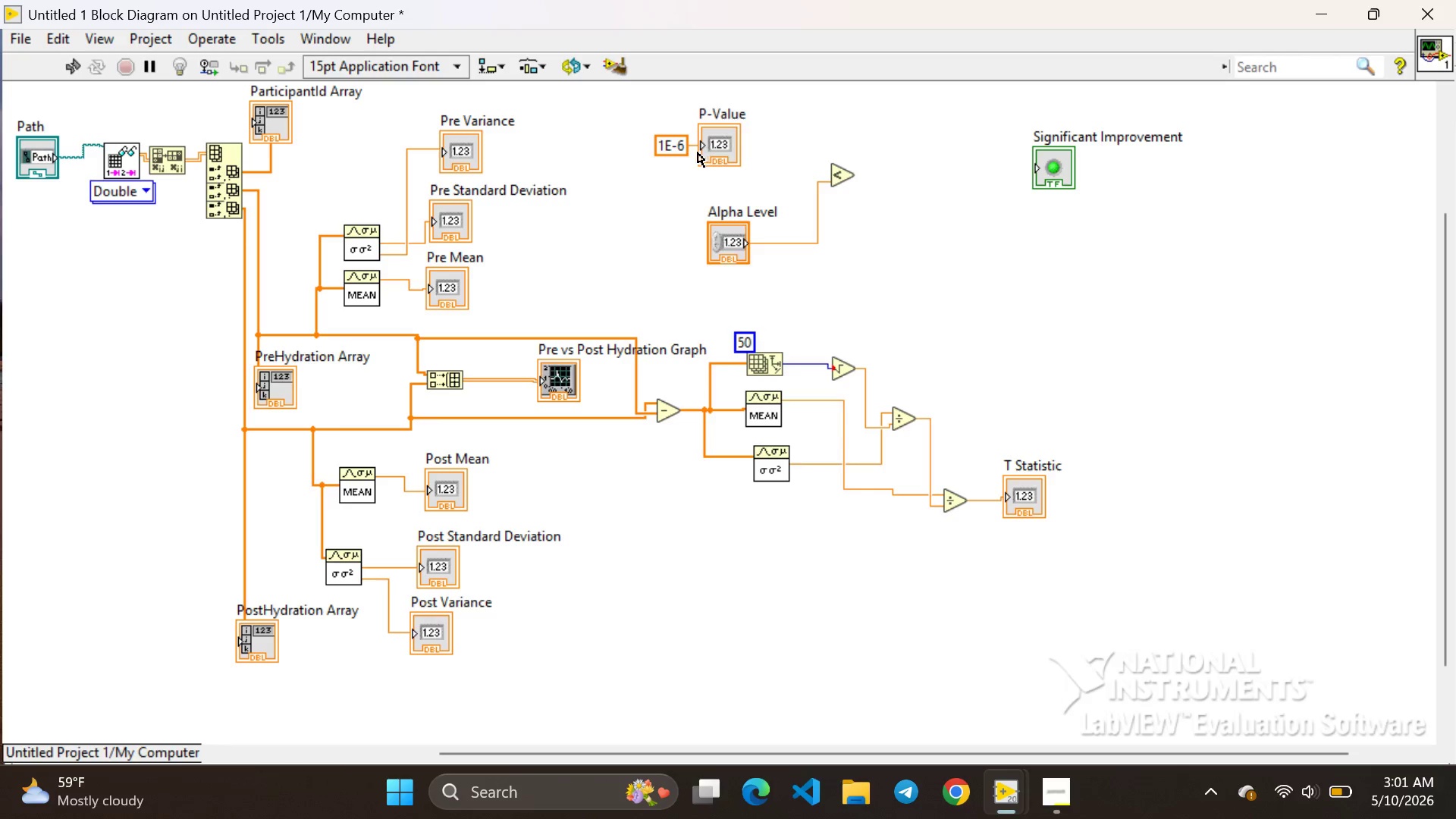 
wait(8.02)
 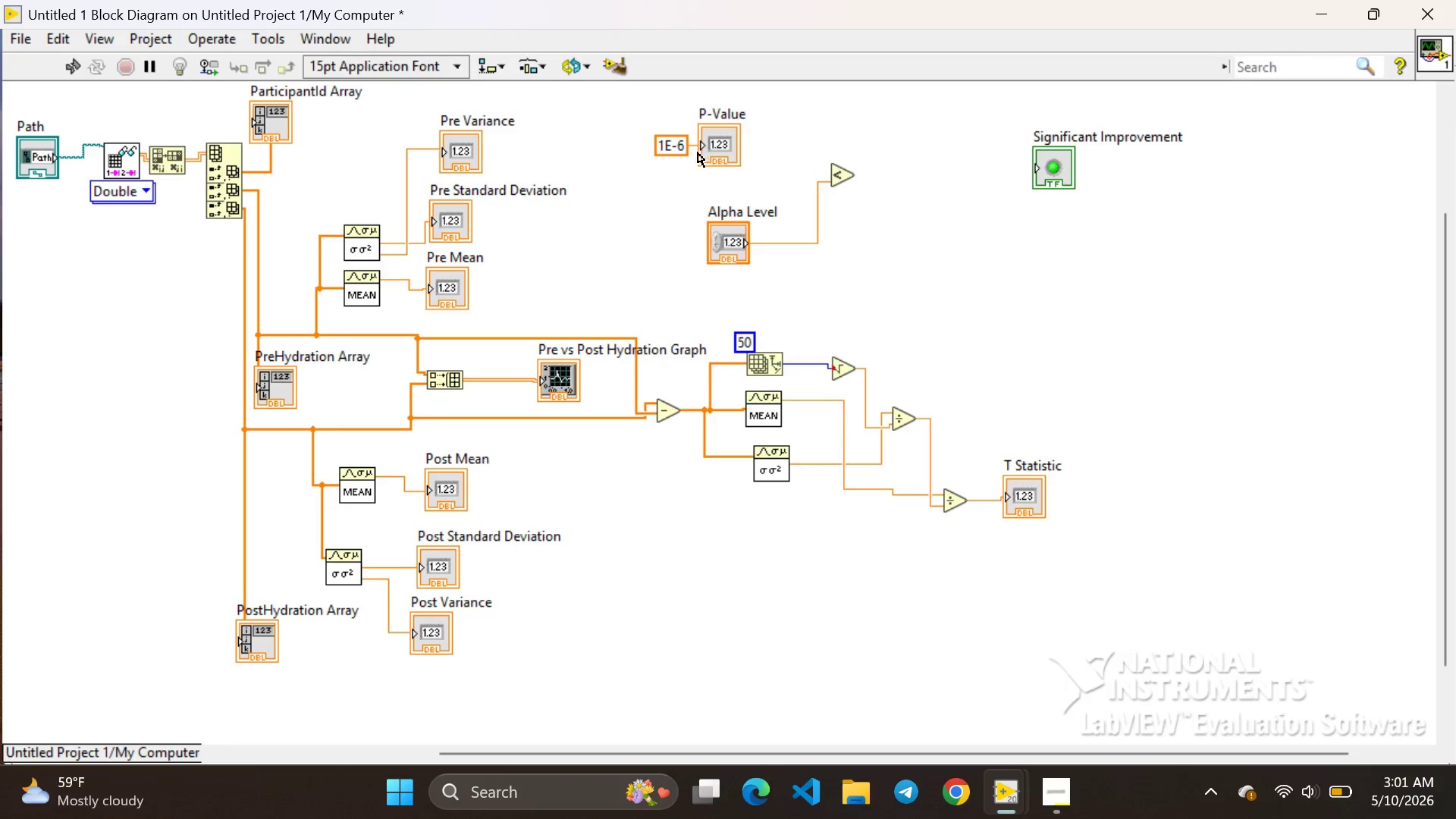 
left_click_drag(start_coordinate=[693, 159], to_coordinate=[692, 154])
 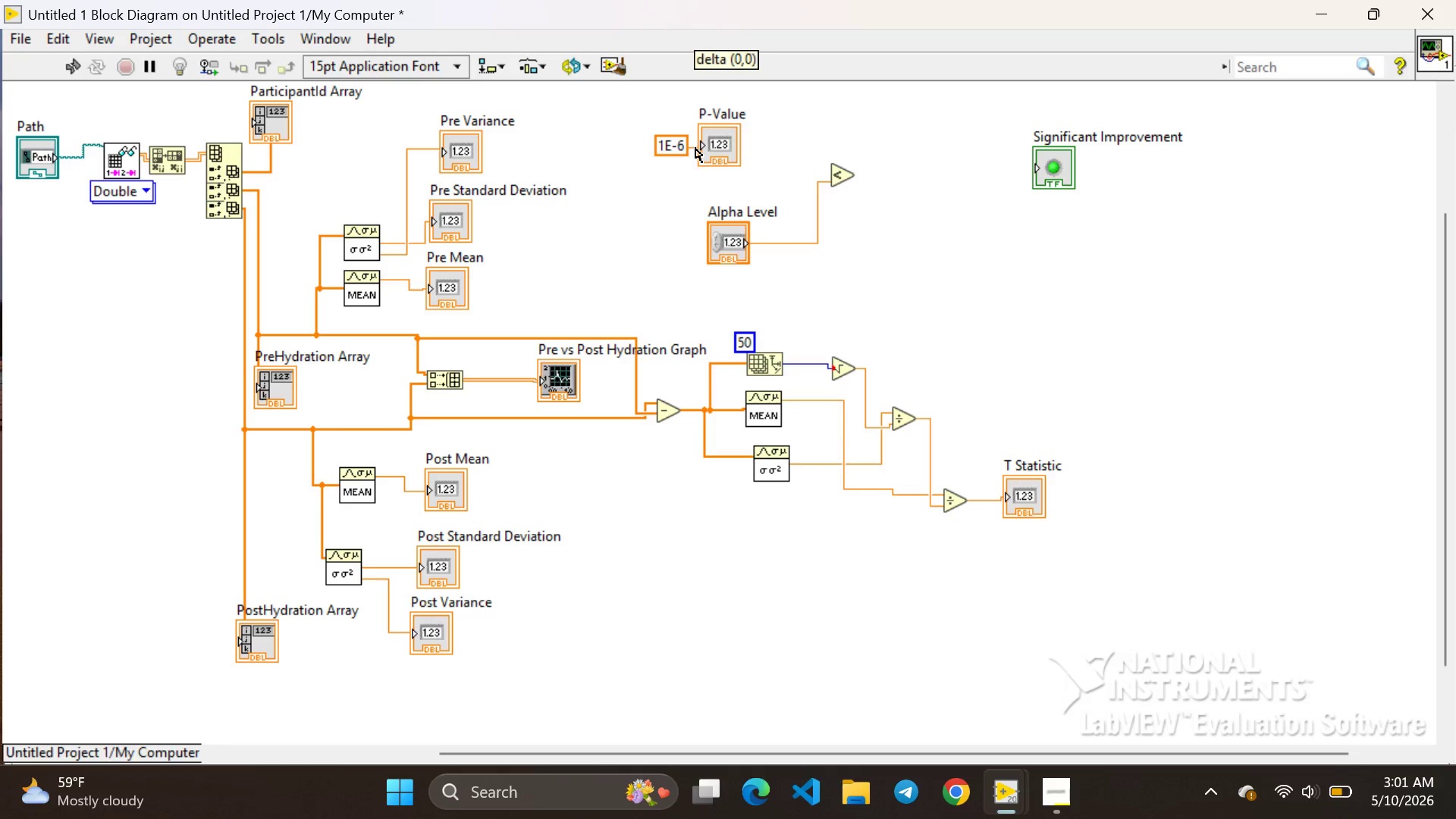 
wait(5.5)
 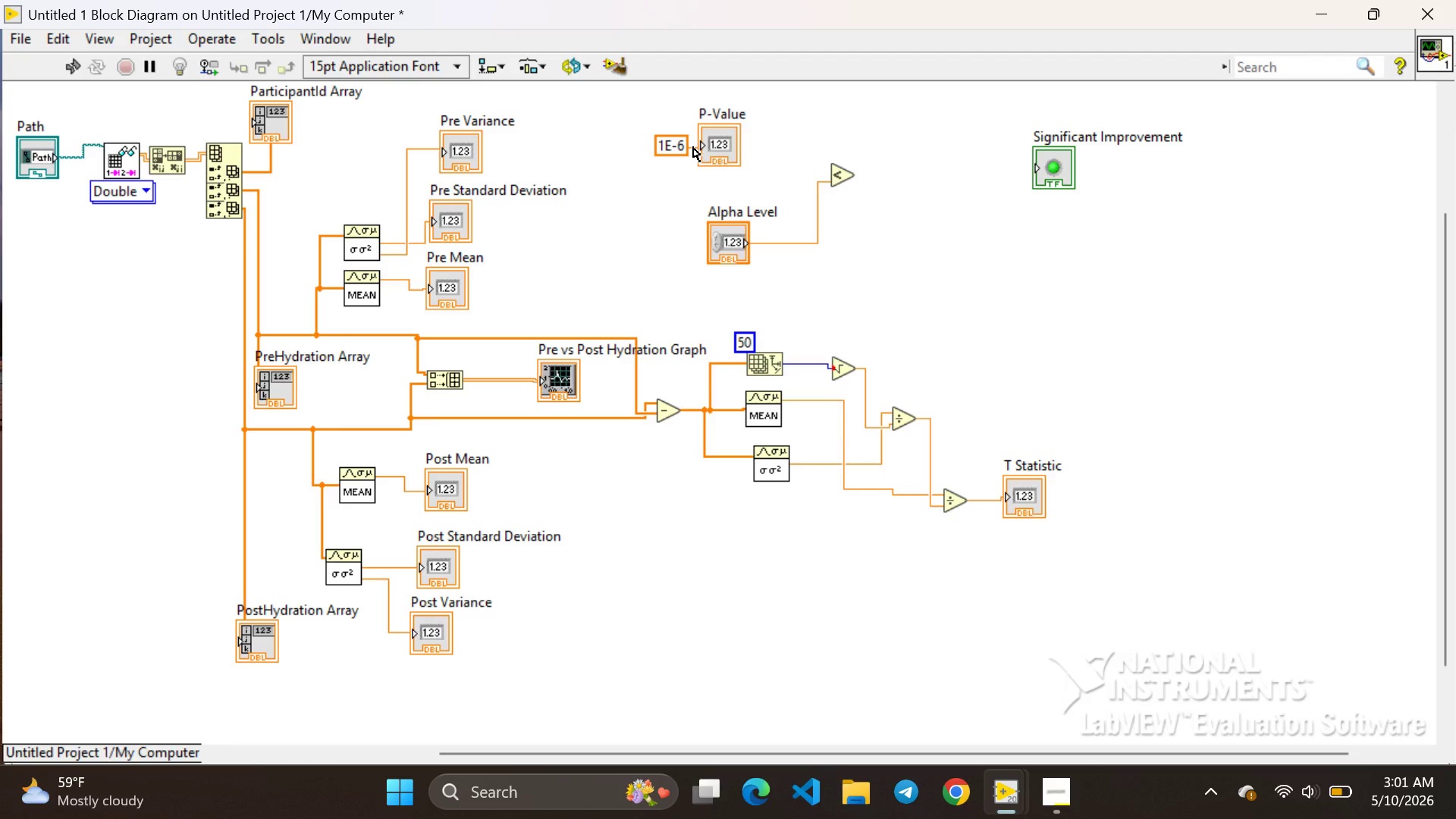 
left_click([682, 147])
 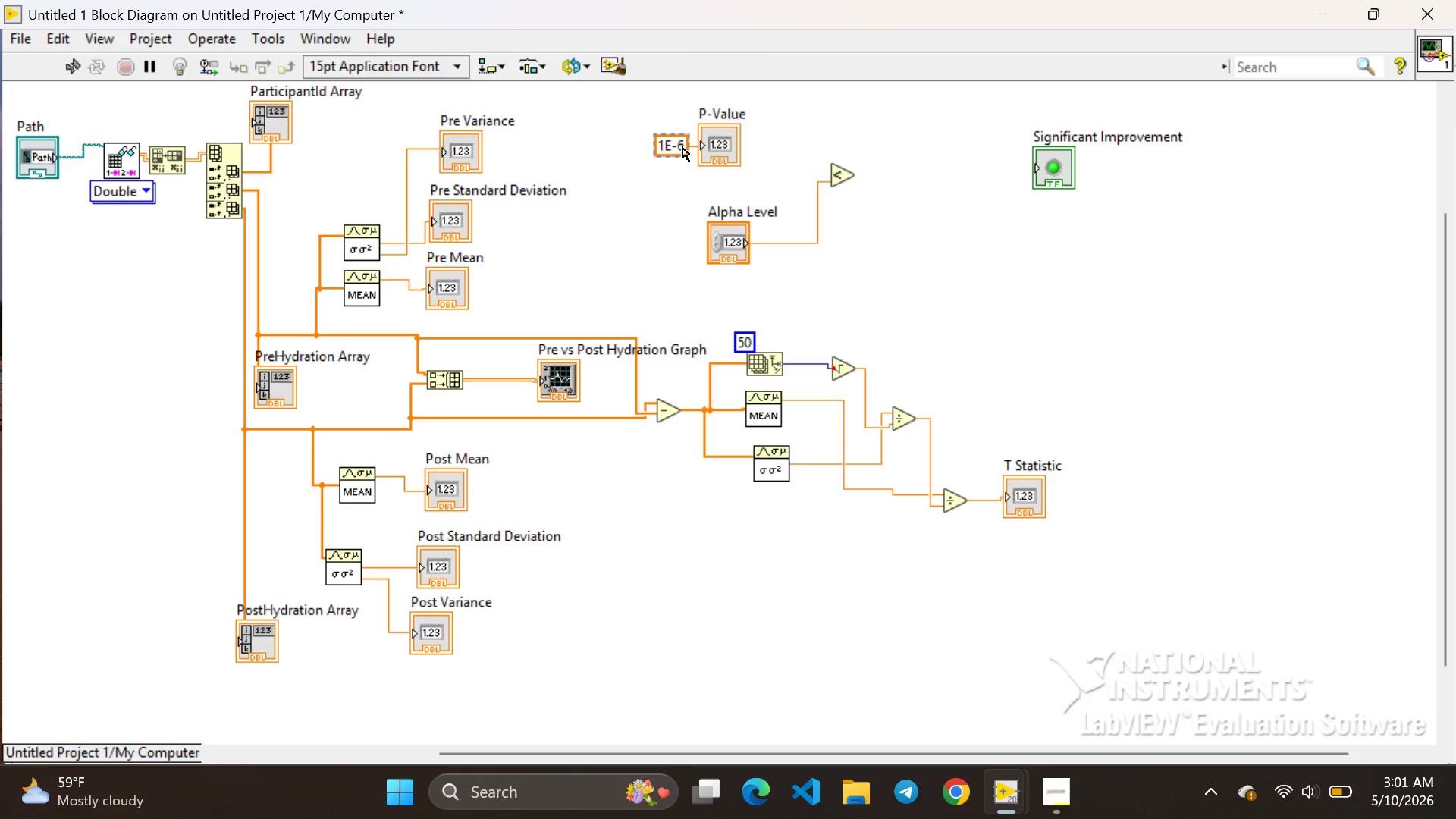 
left_click_drag(start_coordinate=[682, 147], to_coordinate=[658, 147])
 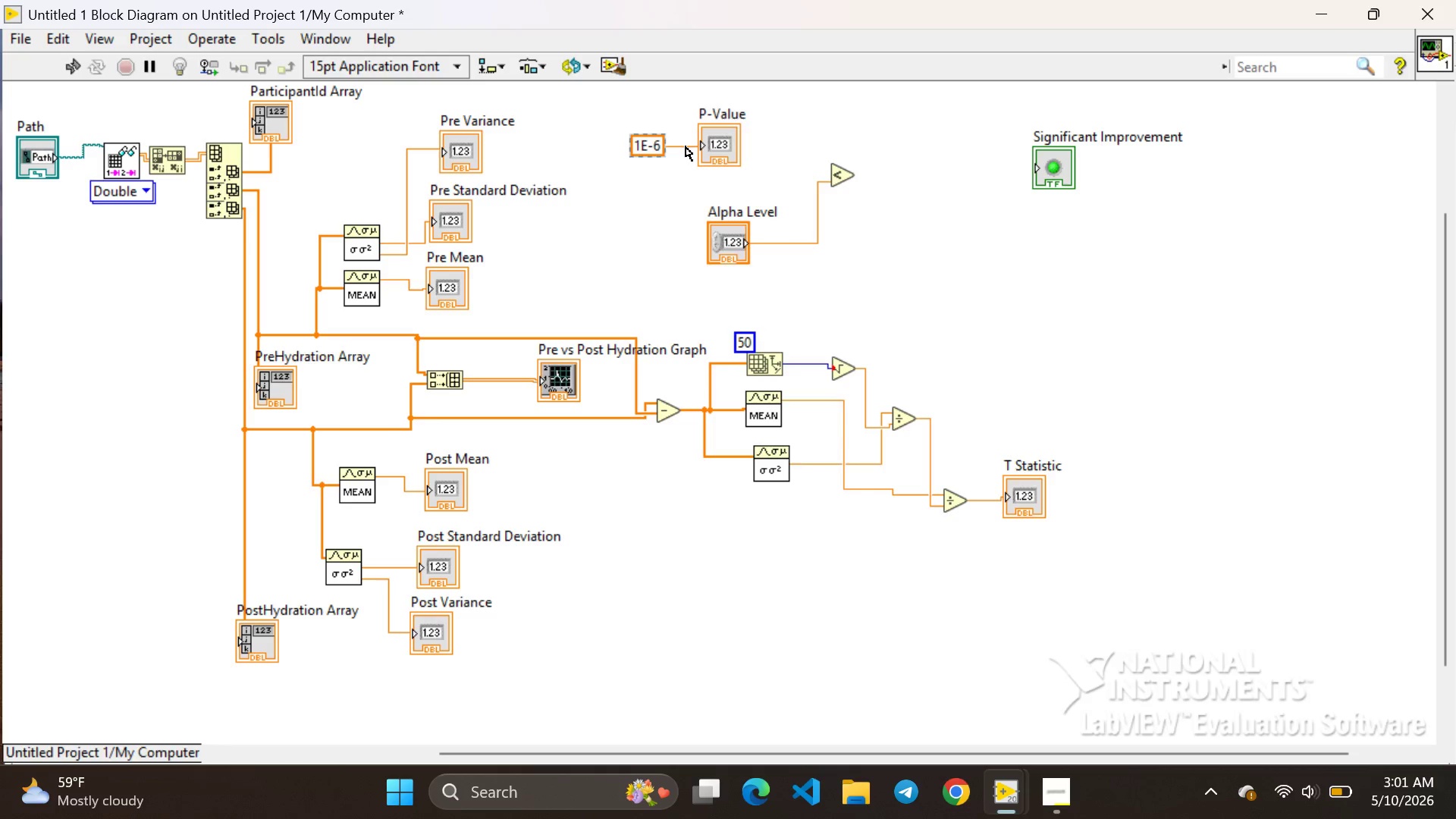 
left_click([673, 169])
 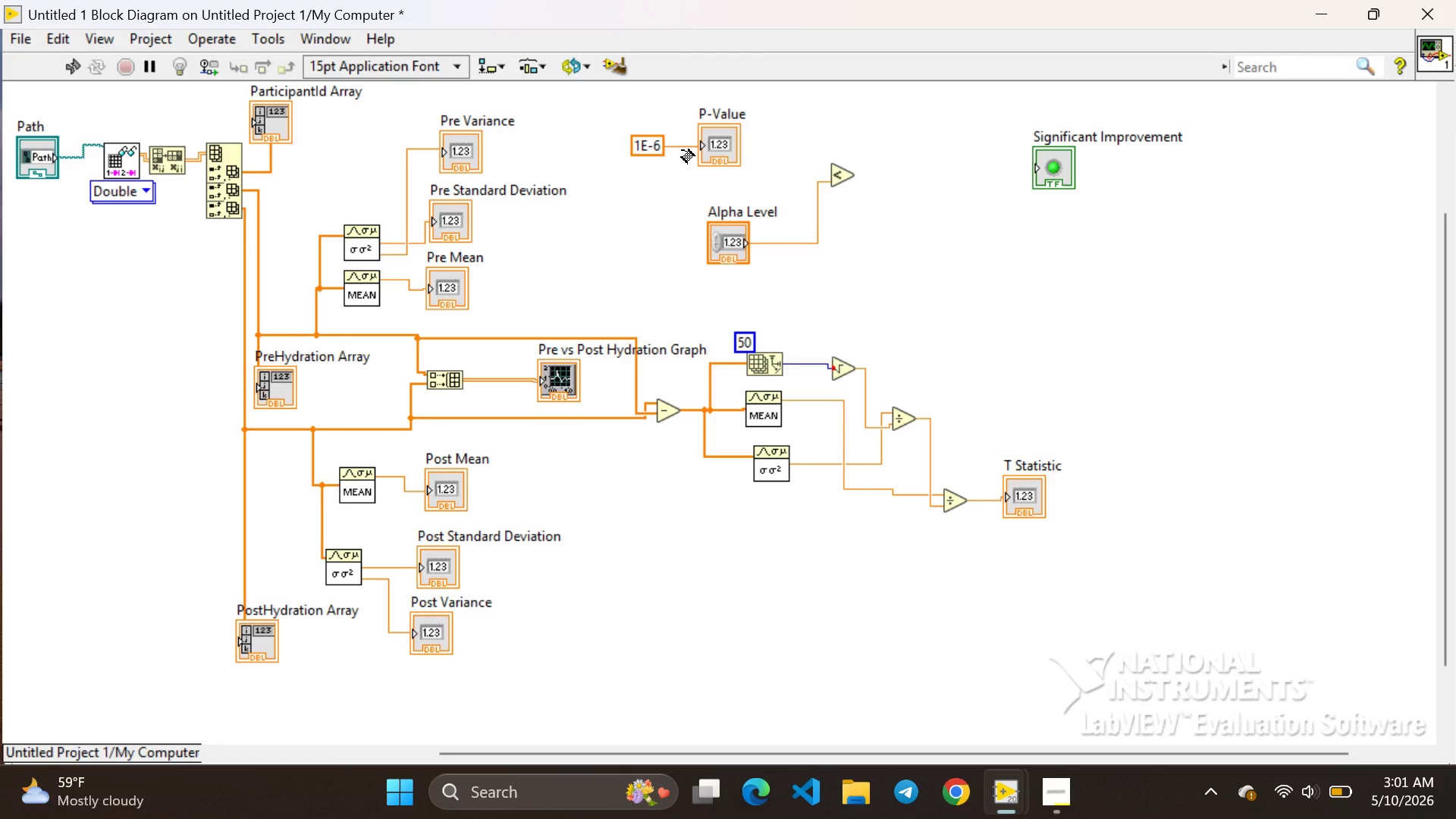 
left_click_drag(start_coordinate=[682, 150], to_coordinate=[827, 169])
 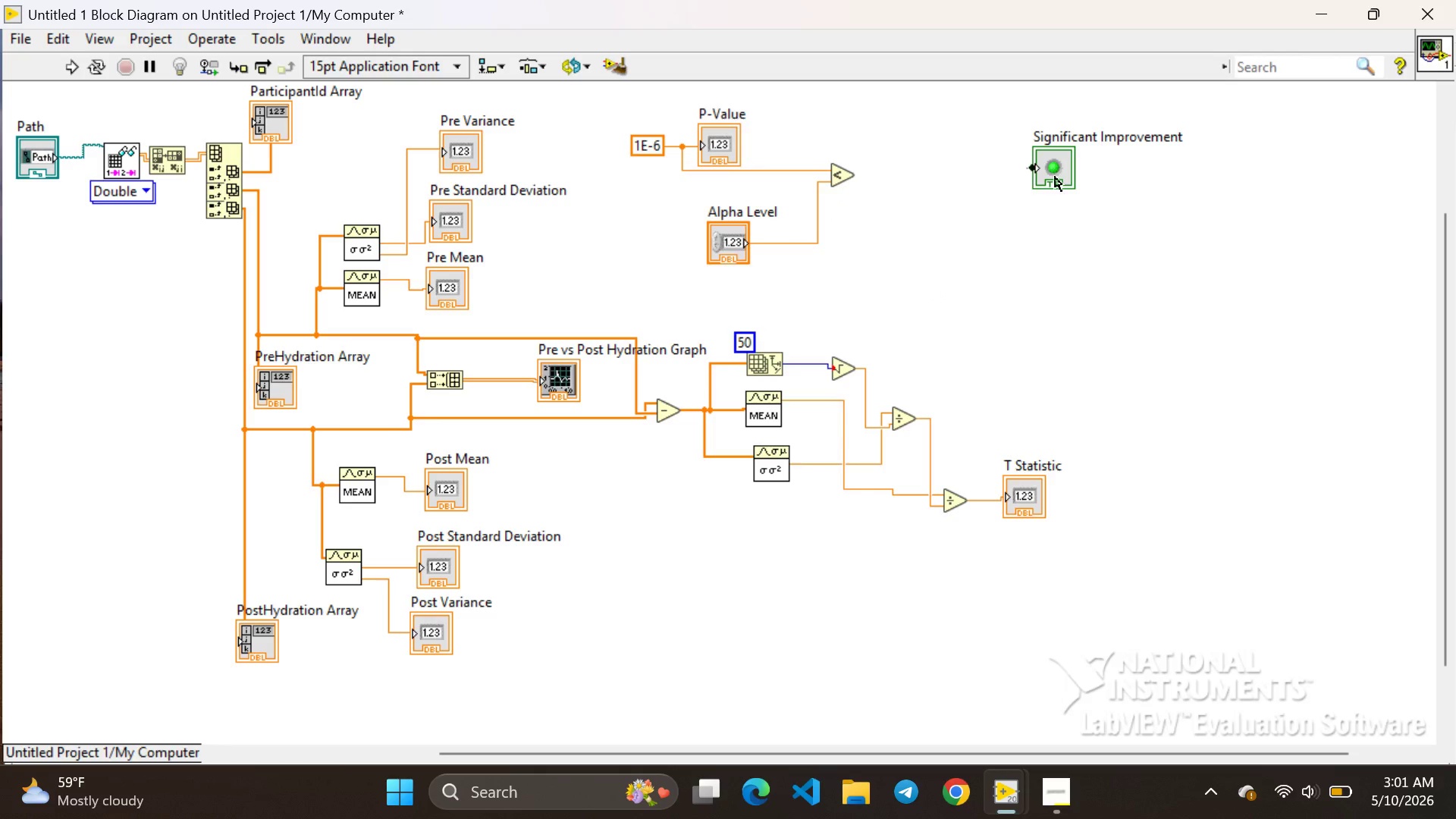 
left_click([1063, 163])
 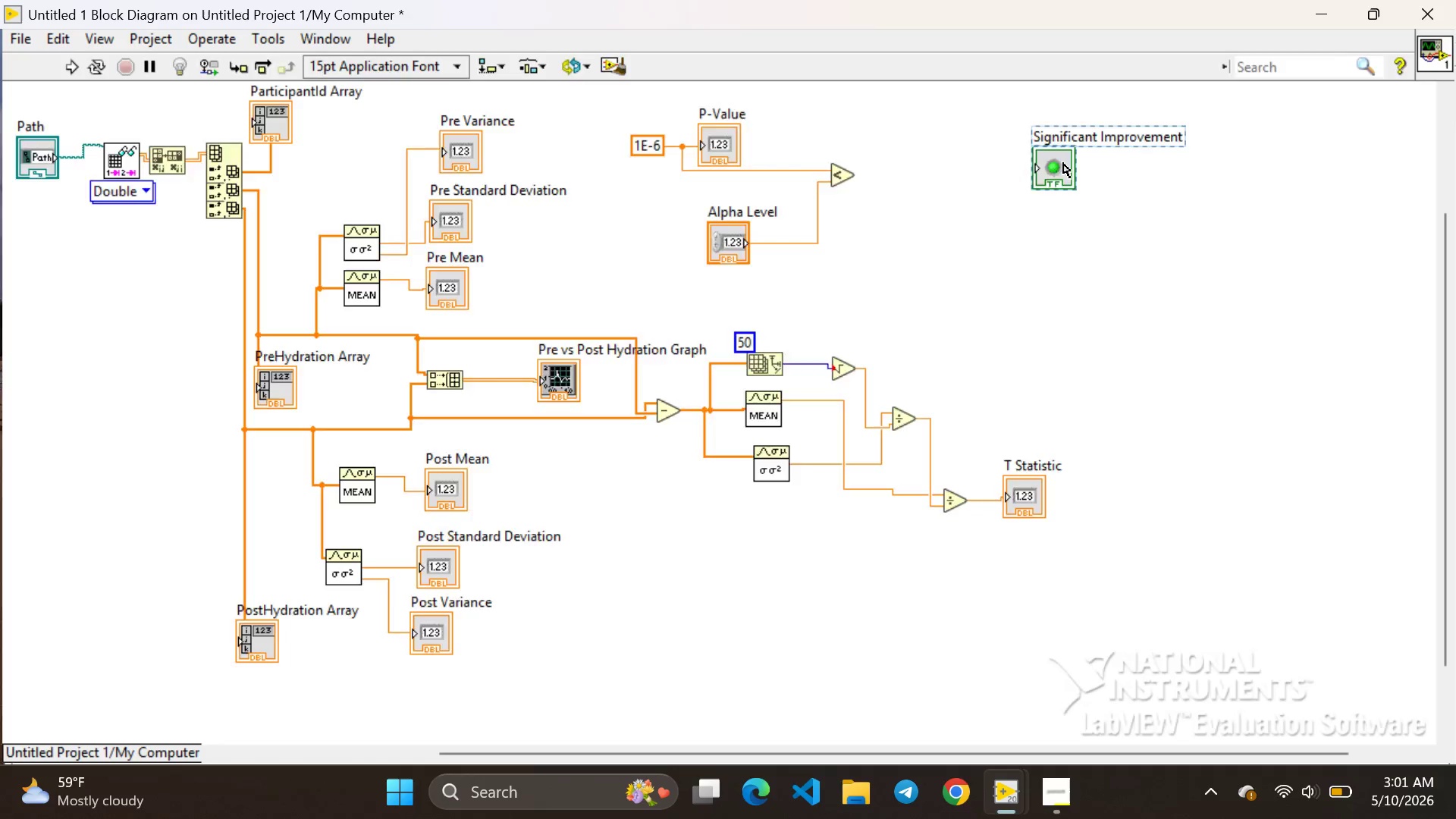 
left_click_drag(start_coordinate=[1063, 163], to_coordinate=[994, 162])
 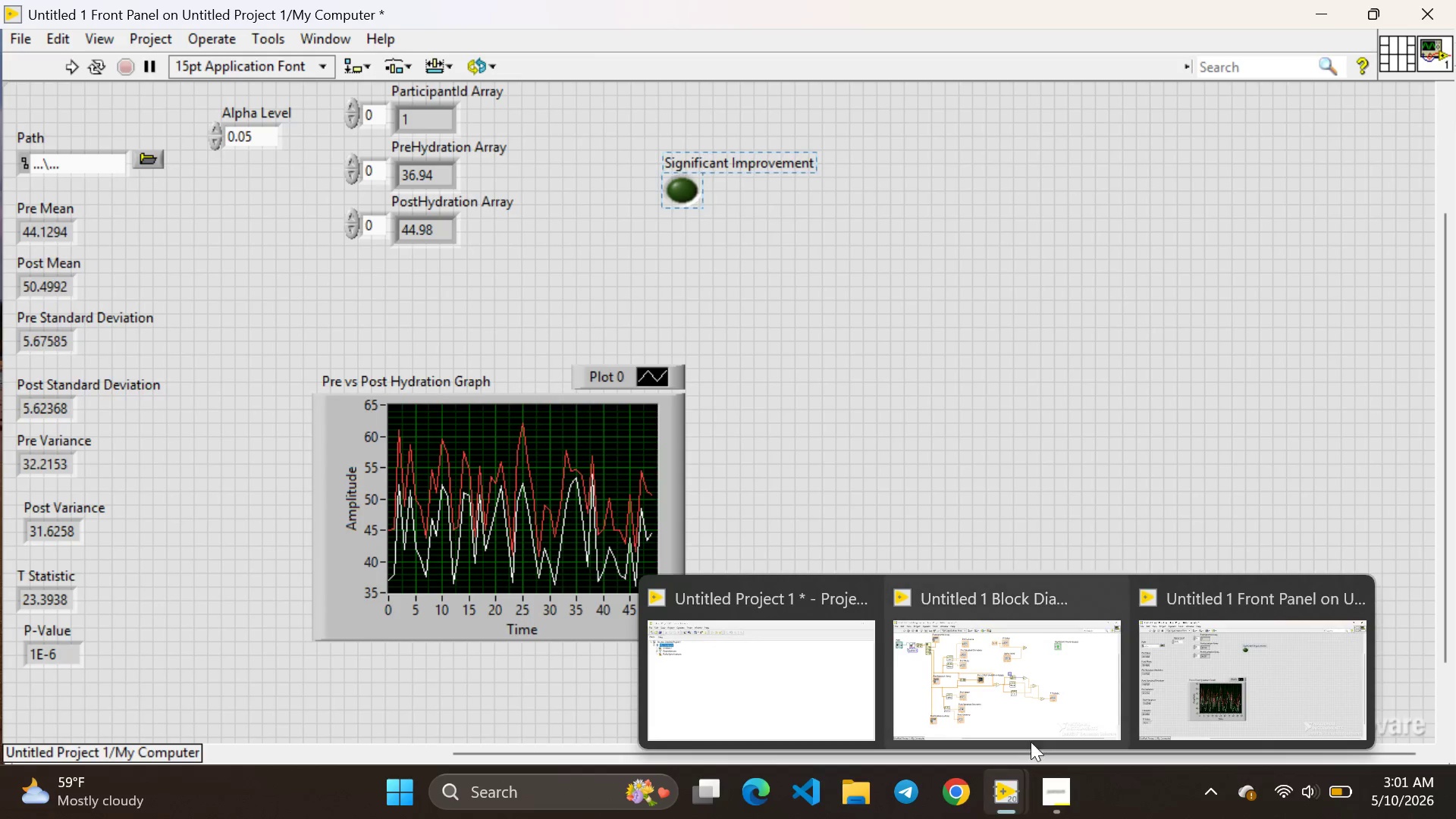 
left_click([1051, 707])
 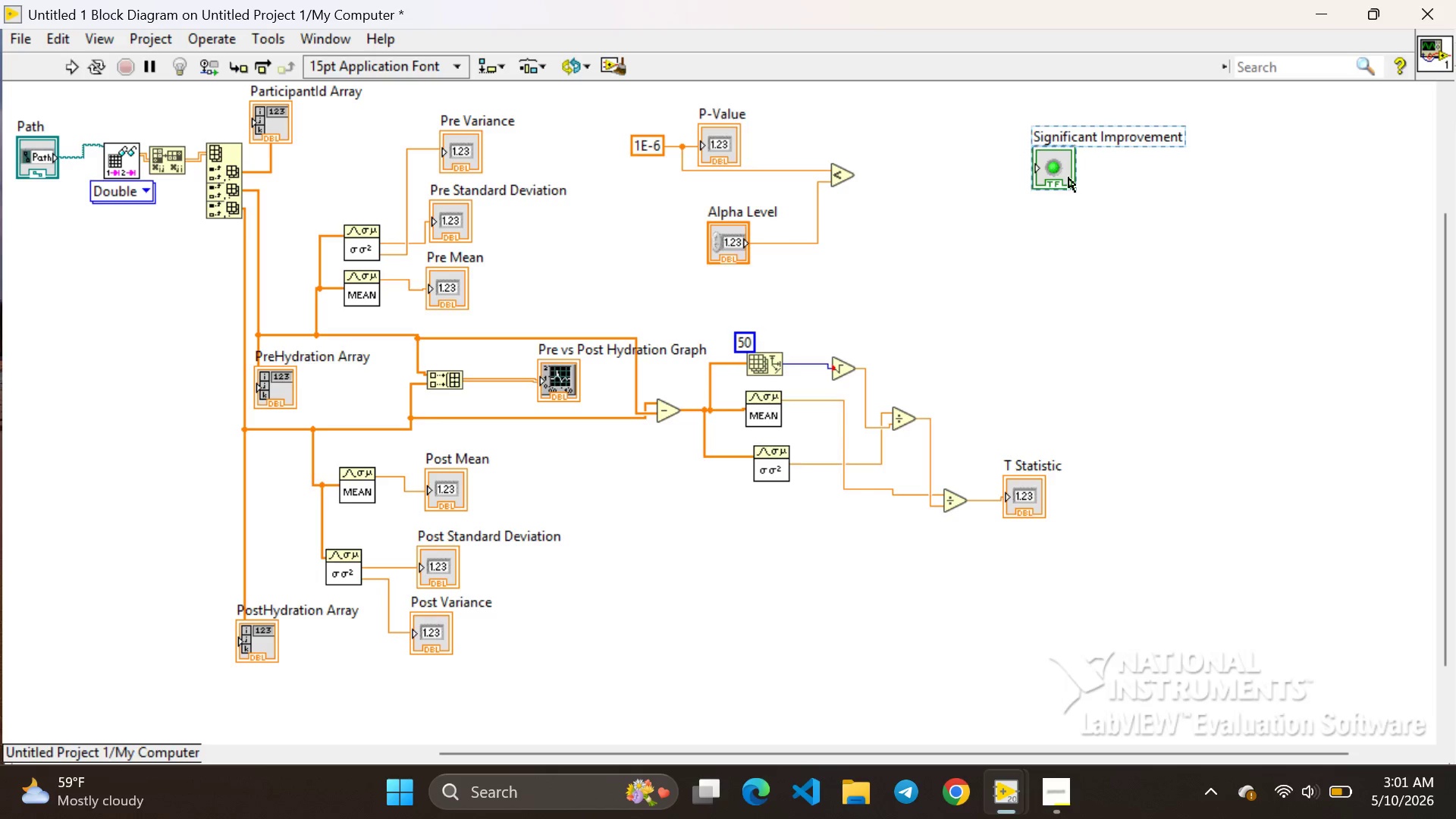 
left_click_drag(start_coordinate=[1065, 166], to_coordinate=[998, 168])
 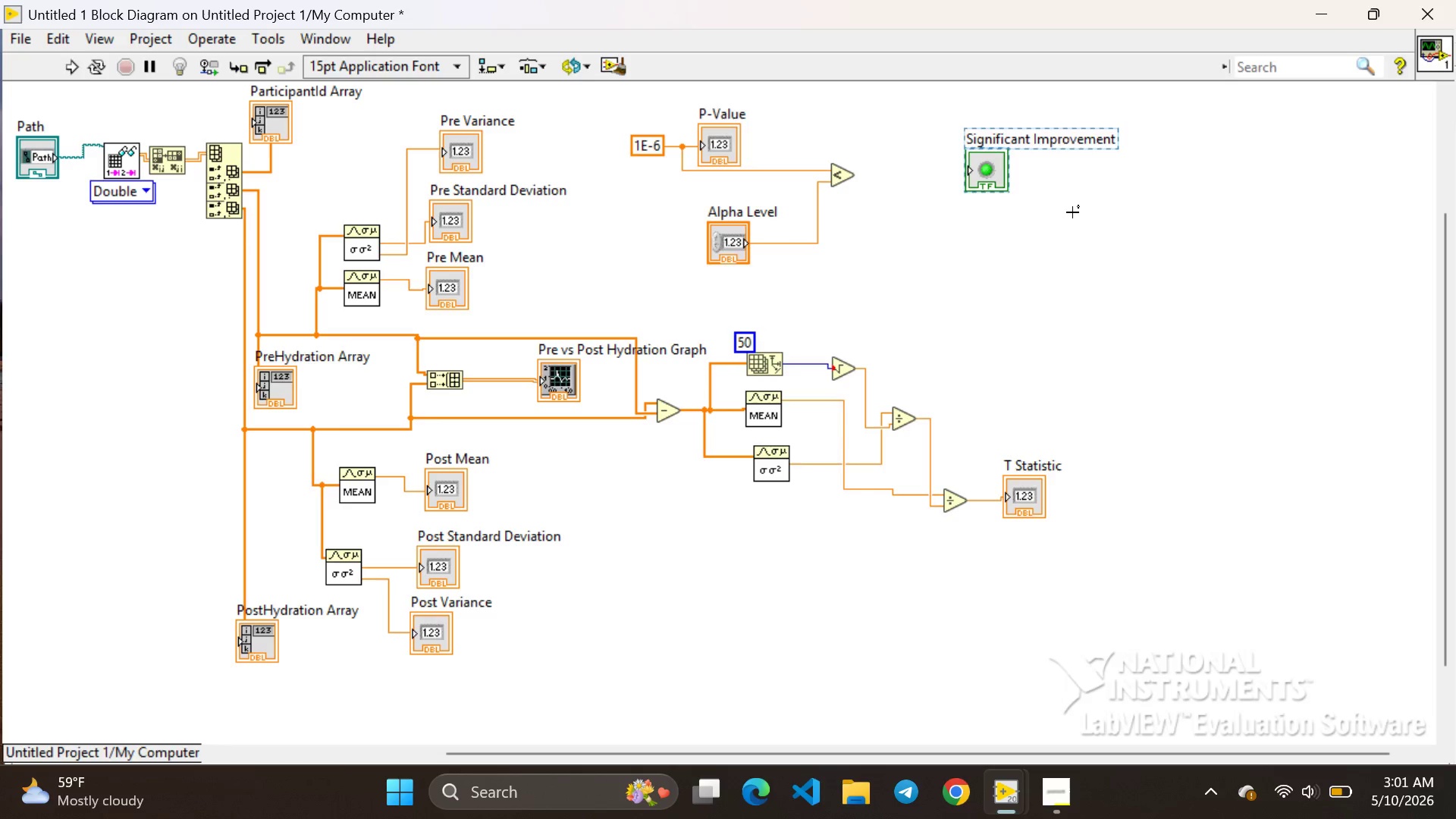 
left_click([1072, 212])
 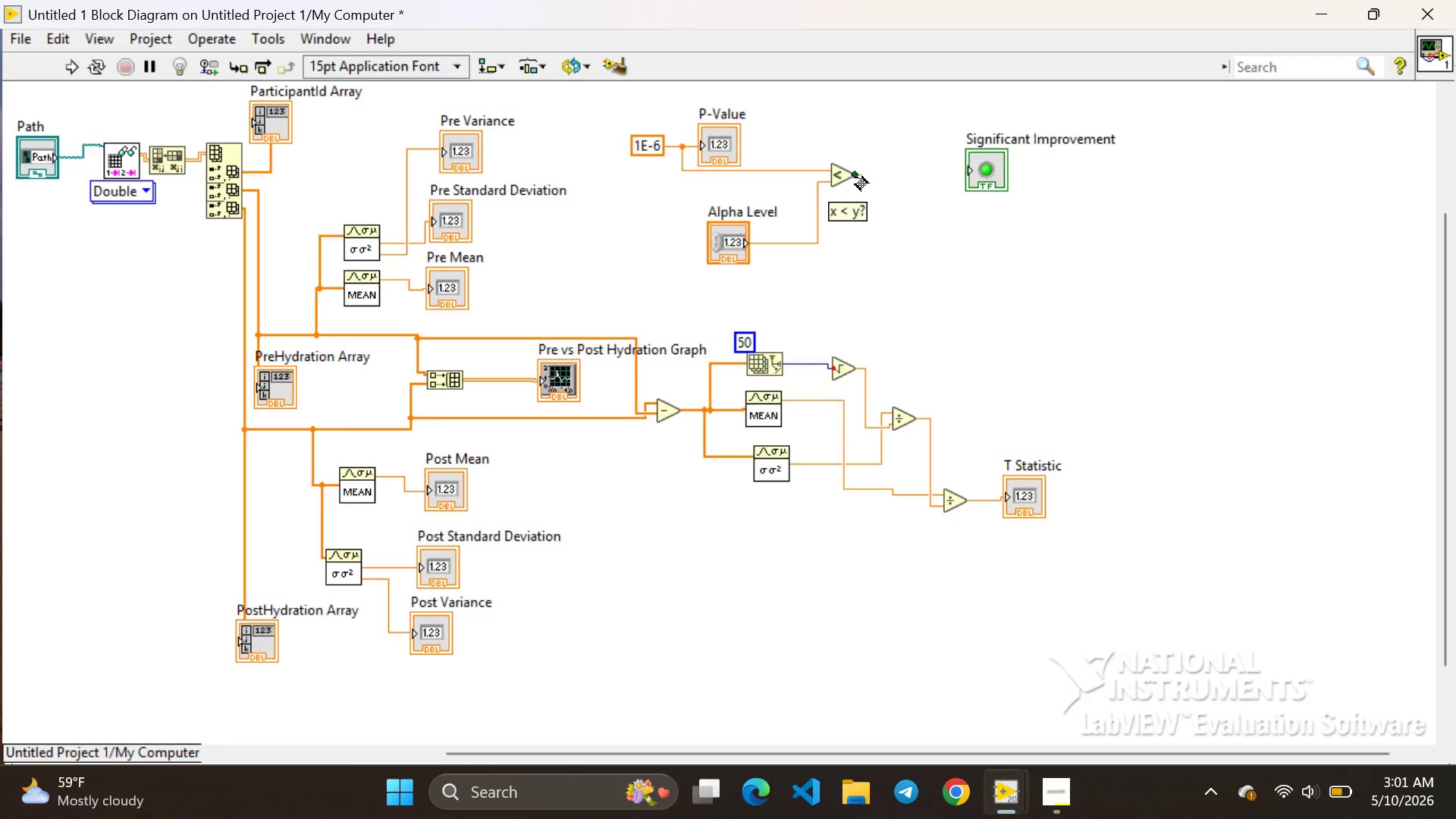 
left_click_drag(start_coordinate=[863, 175], to_coordinate=[940, 171])
 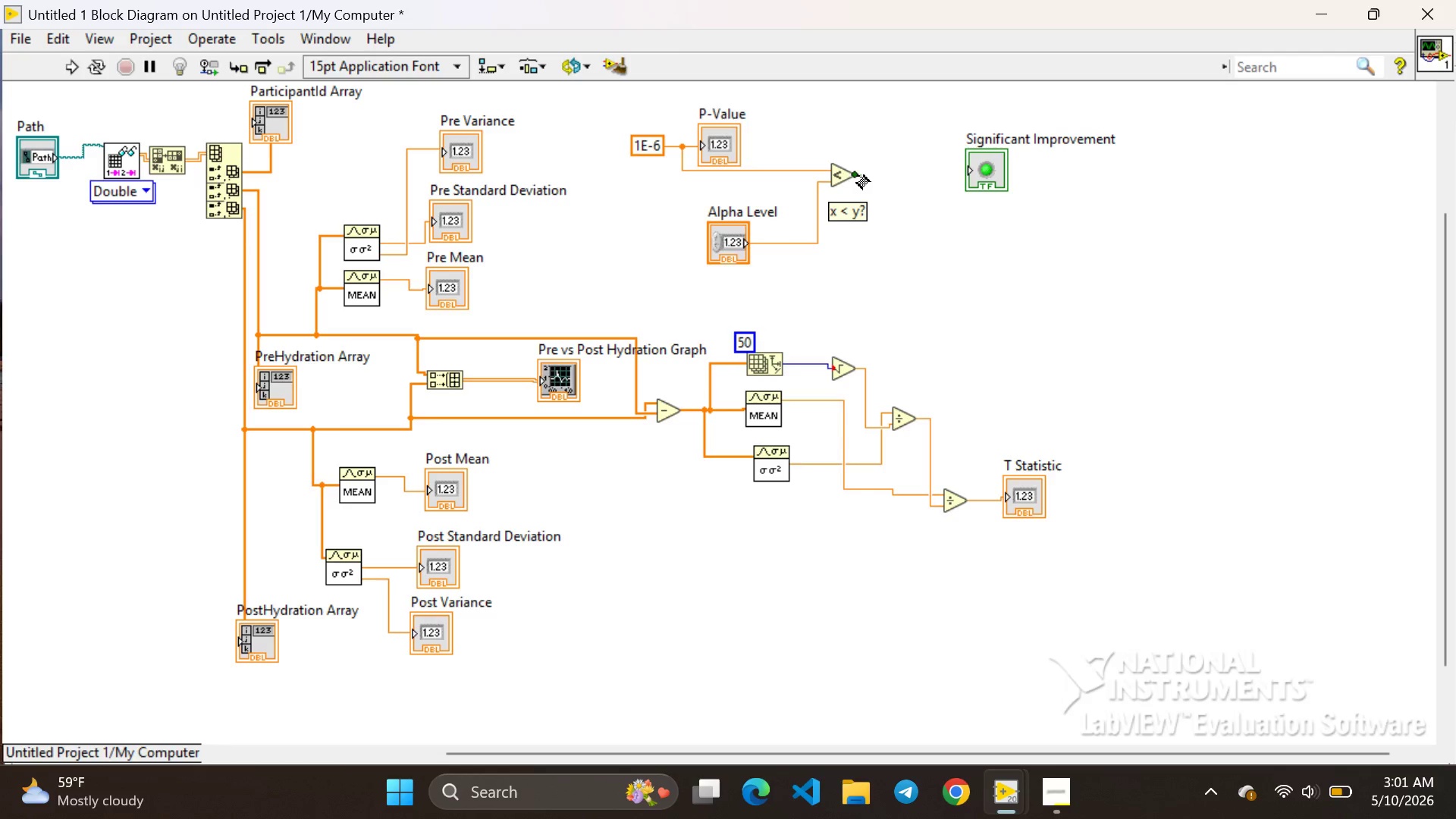 
left_click_drag(start_coordinate=[857, 176], to_coordinate=[962, 169])
 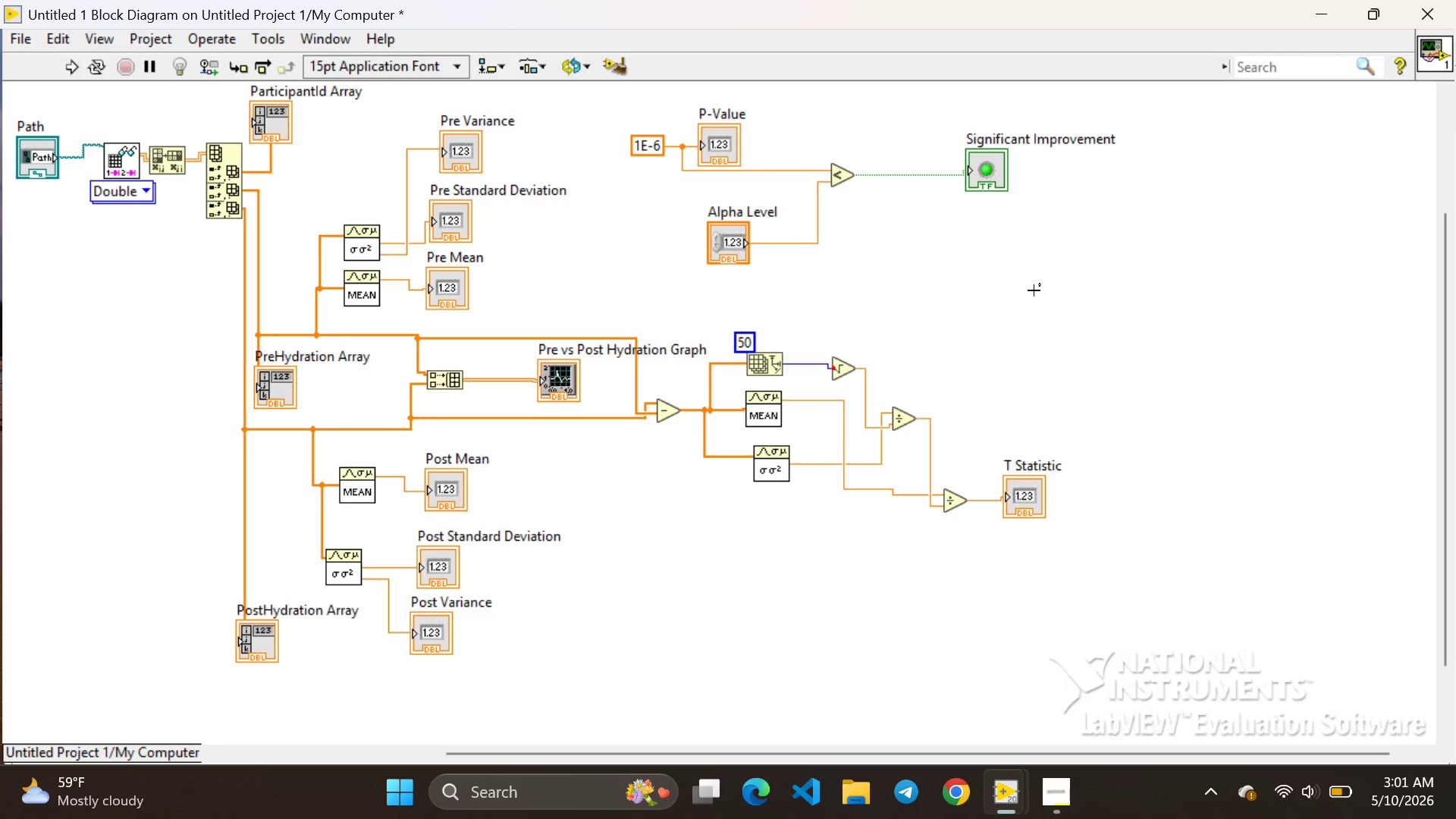 
left_click([1034, 290])
 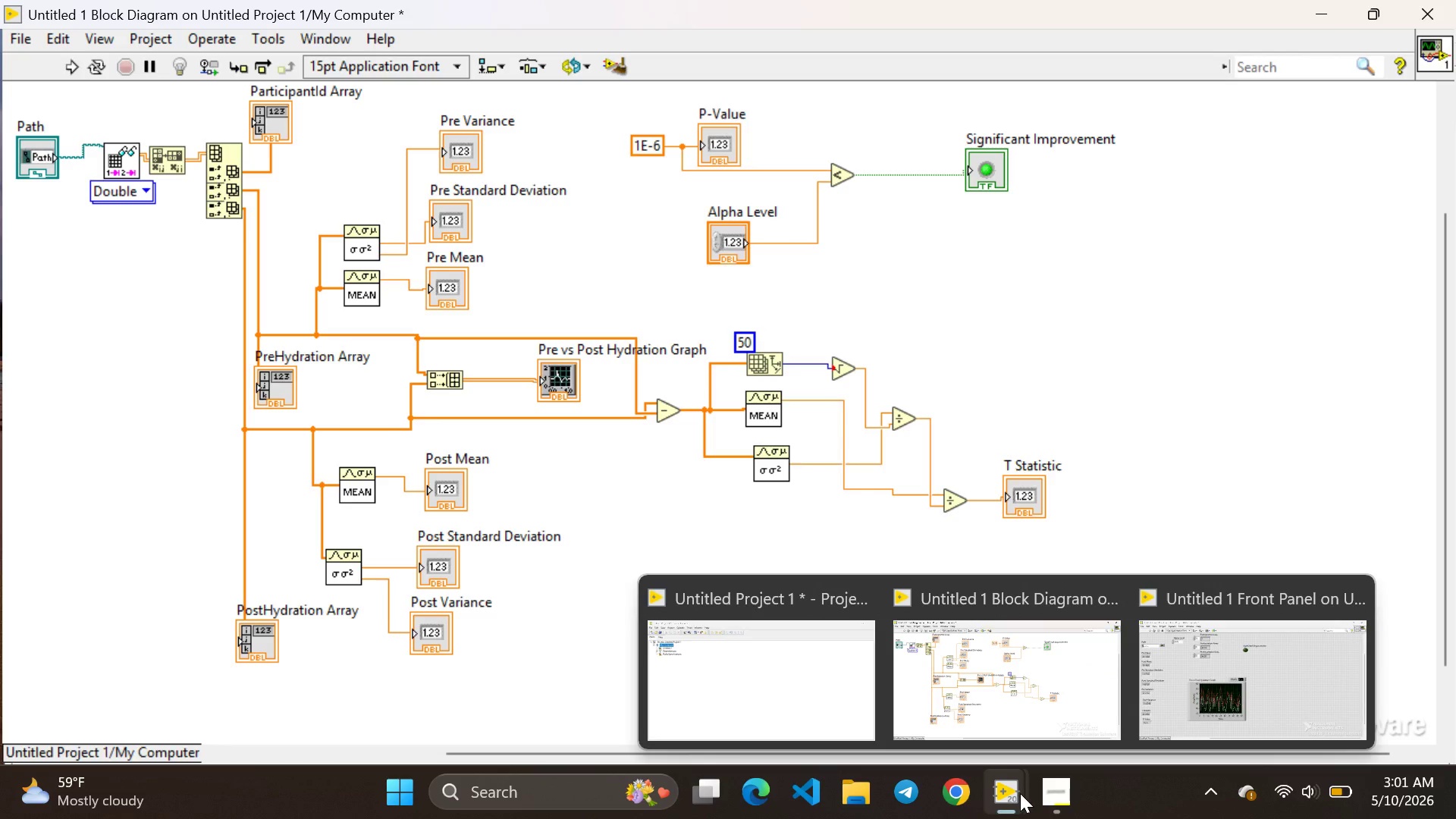 
left_click([1058, 710])
 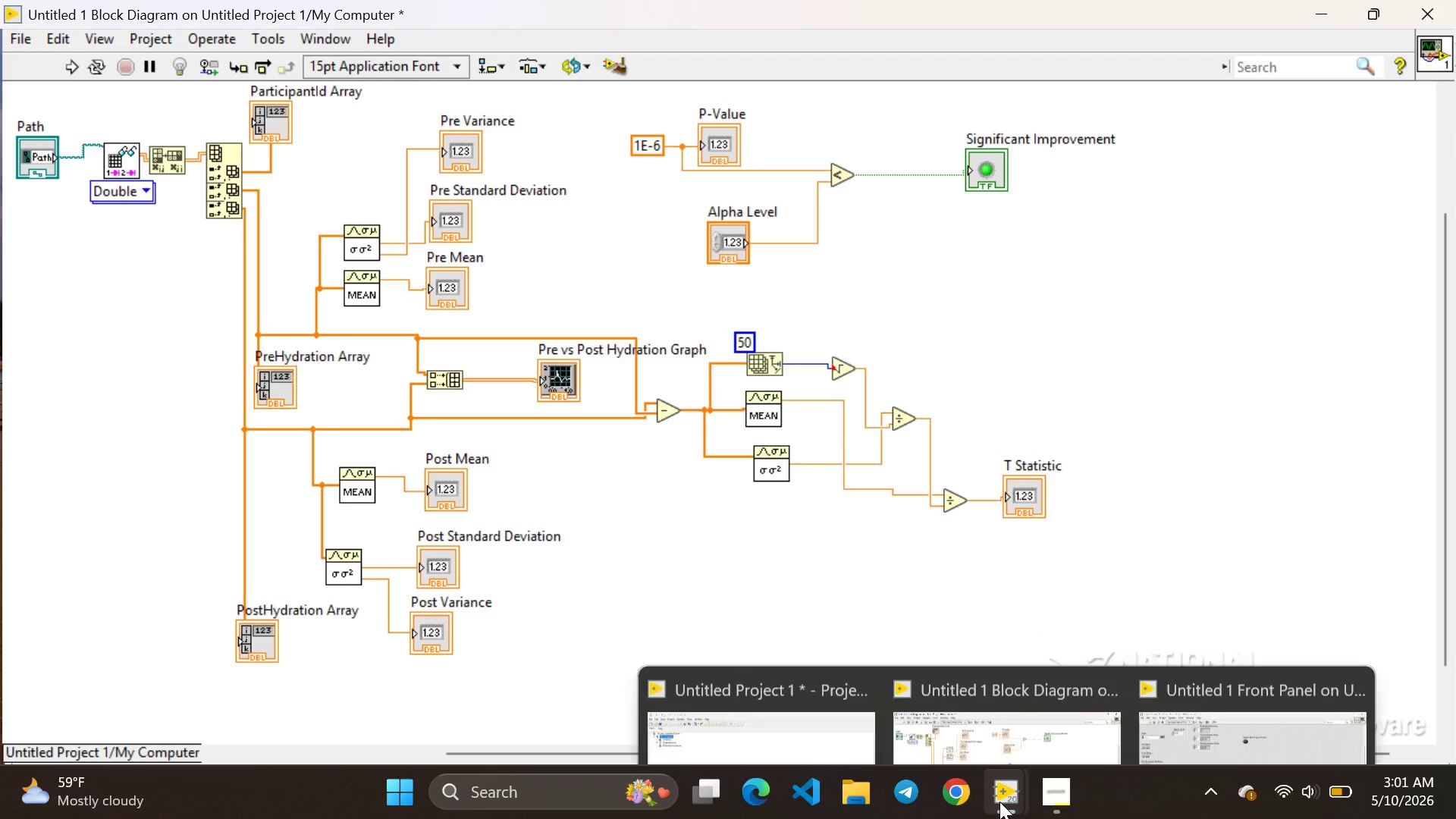 
left_click([999, 802])
 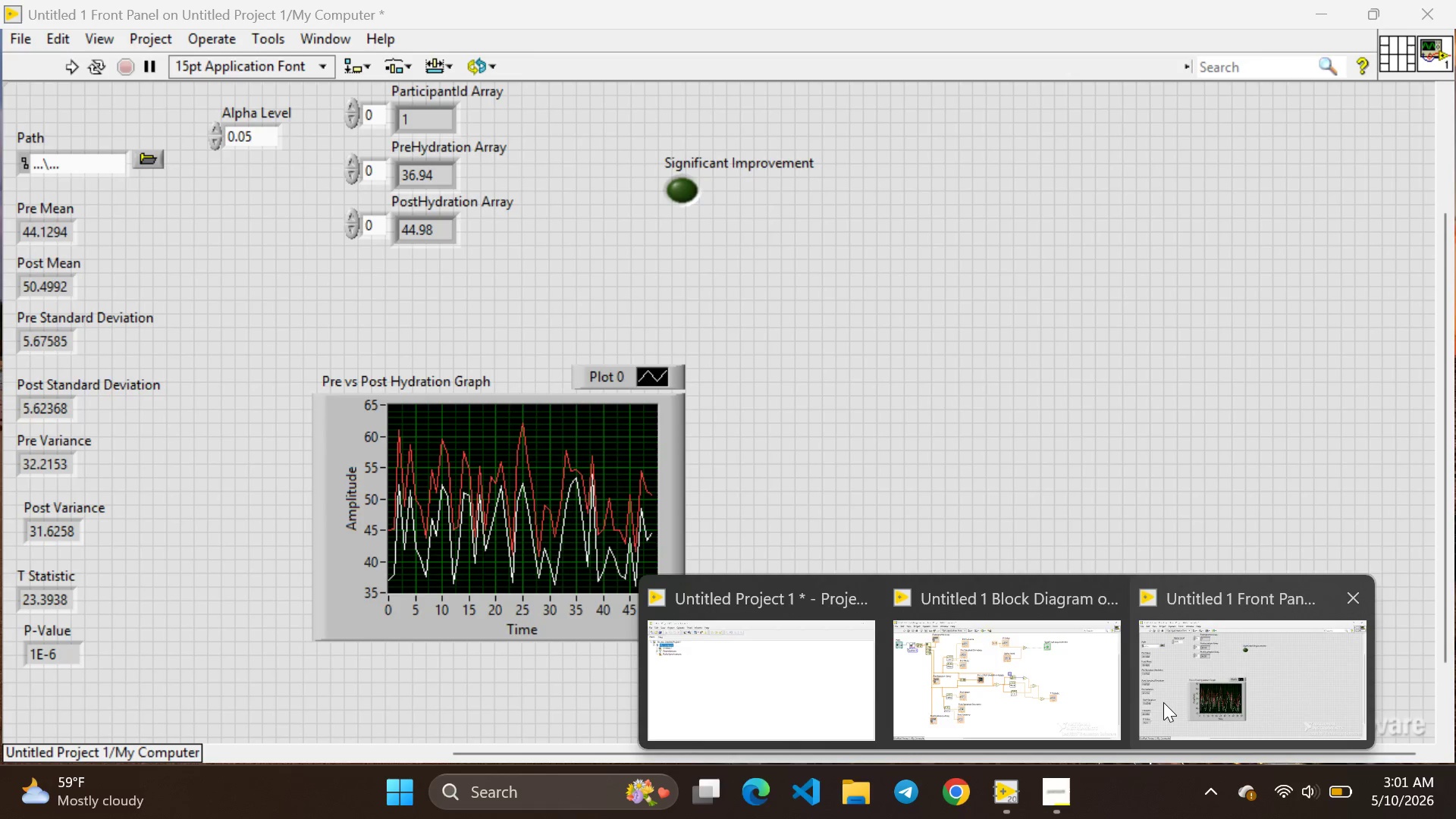 
left_click([1163, 702])
 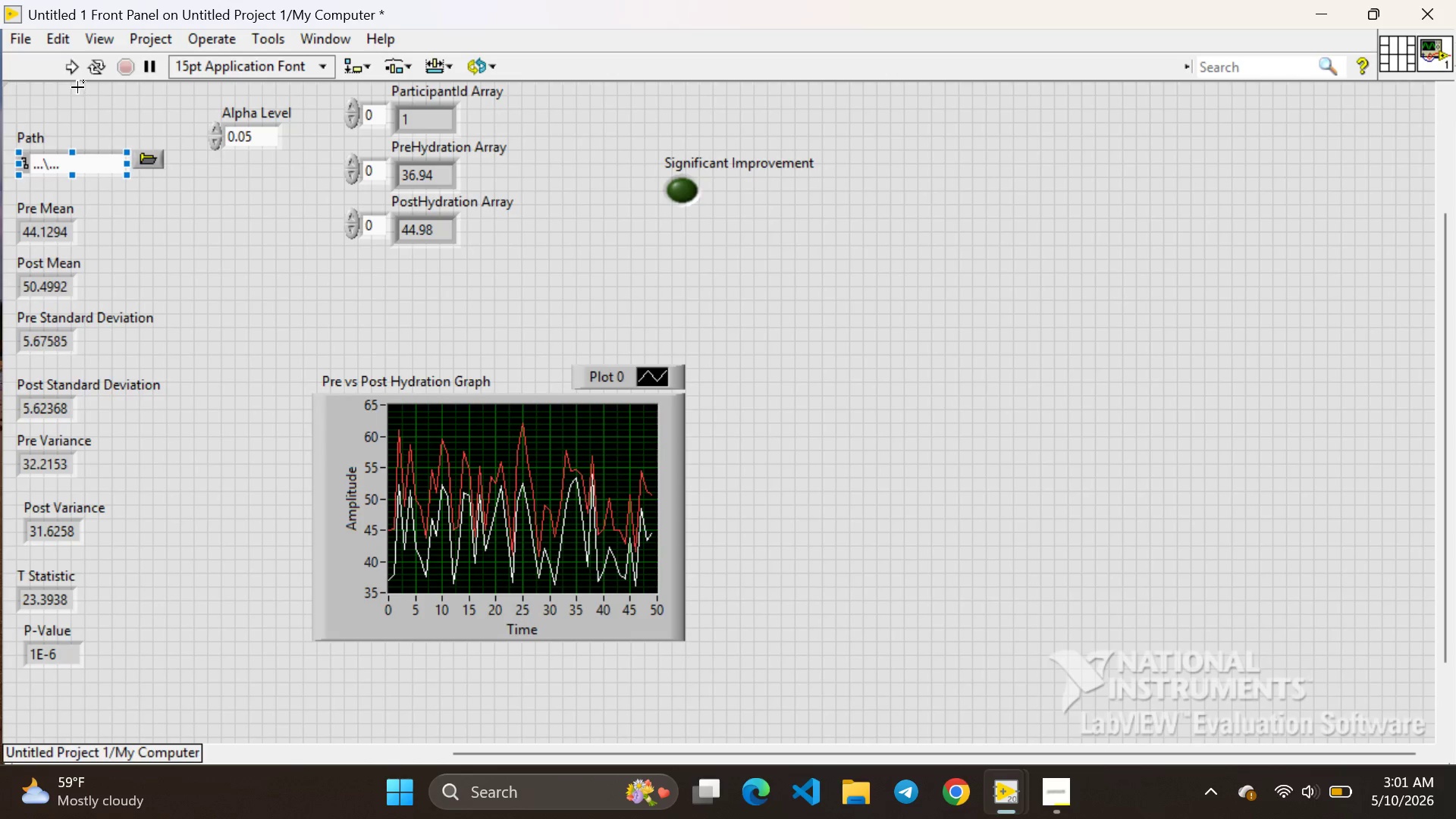 
left_click([77, 72])
 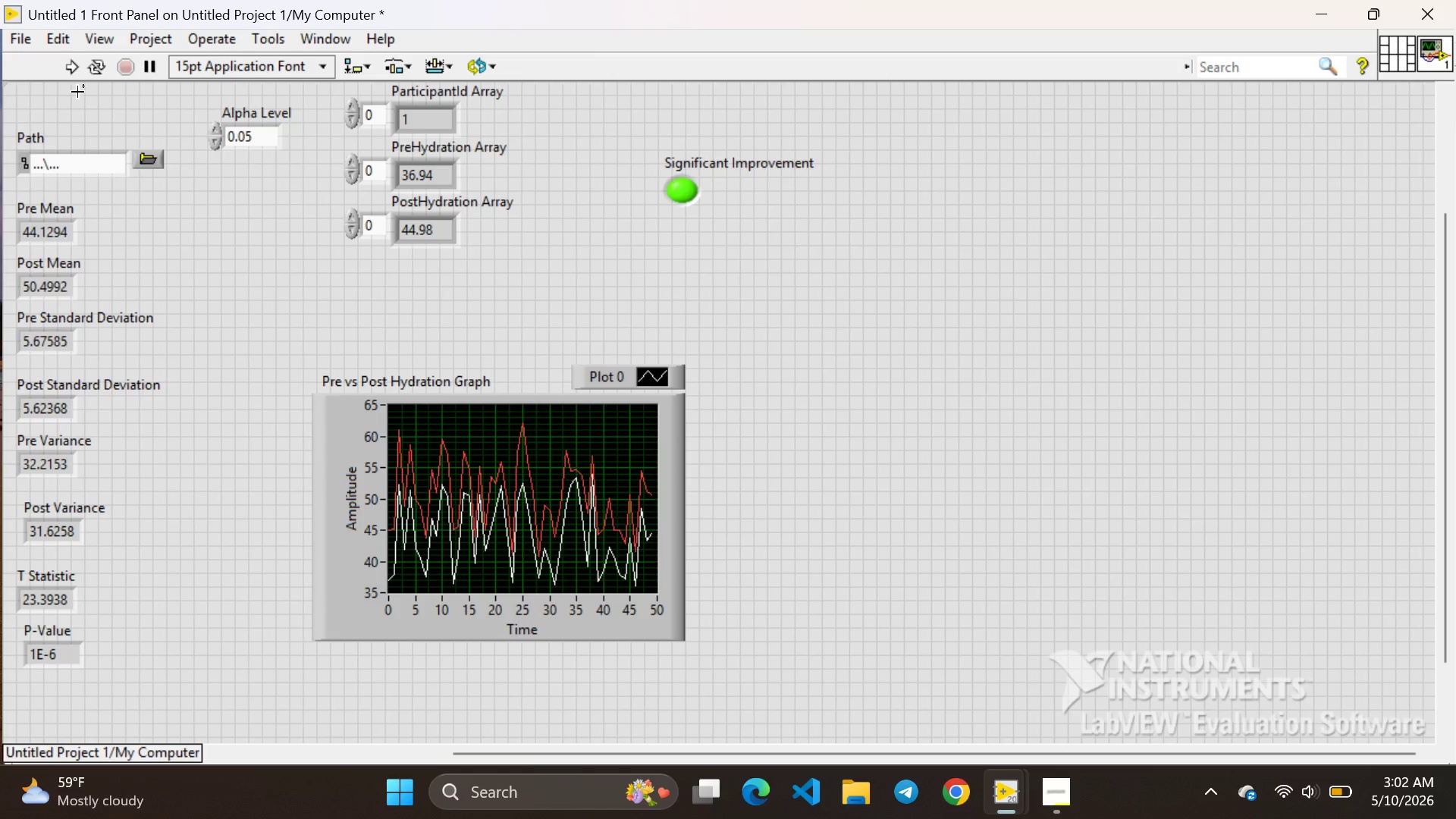 
left_click([72, 69])
 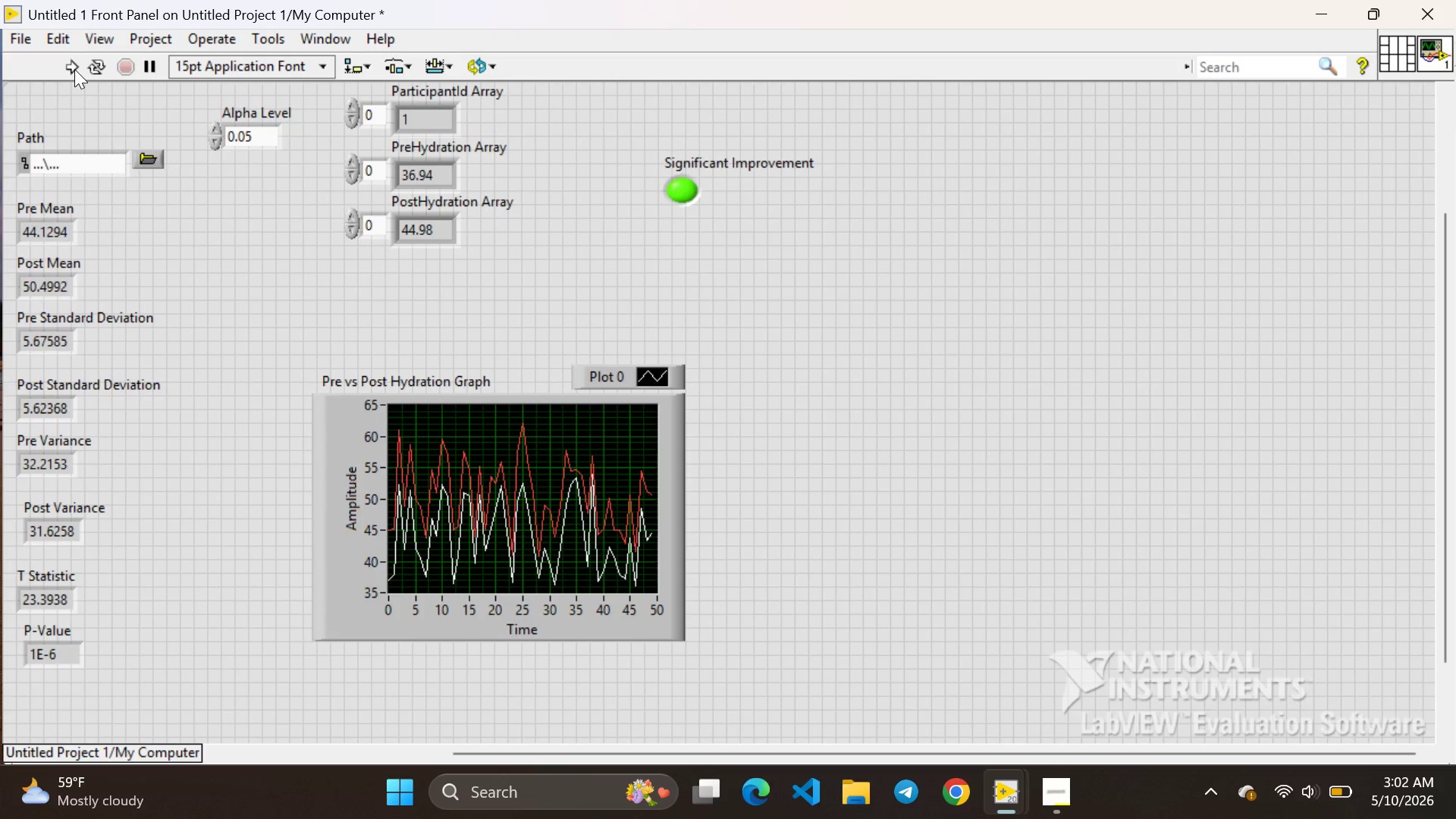 
left_click_drag(start_coordinate=[74, 69], to_coordinate=[396, 412])
 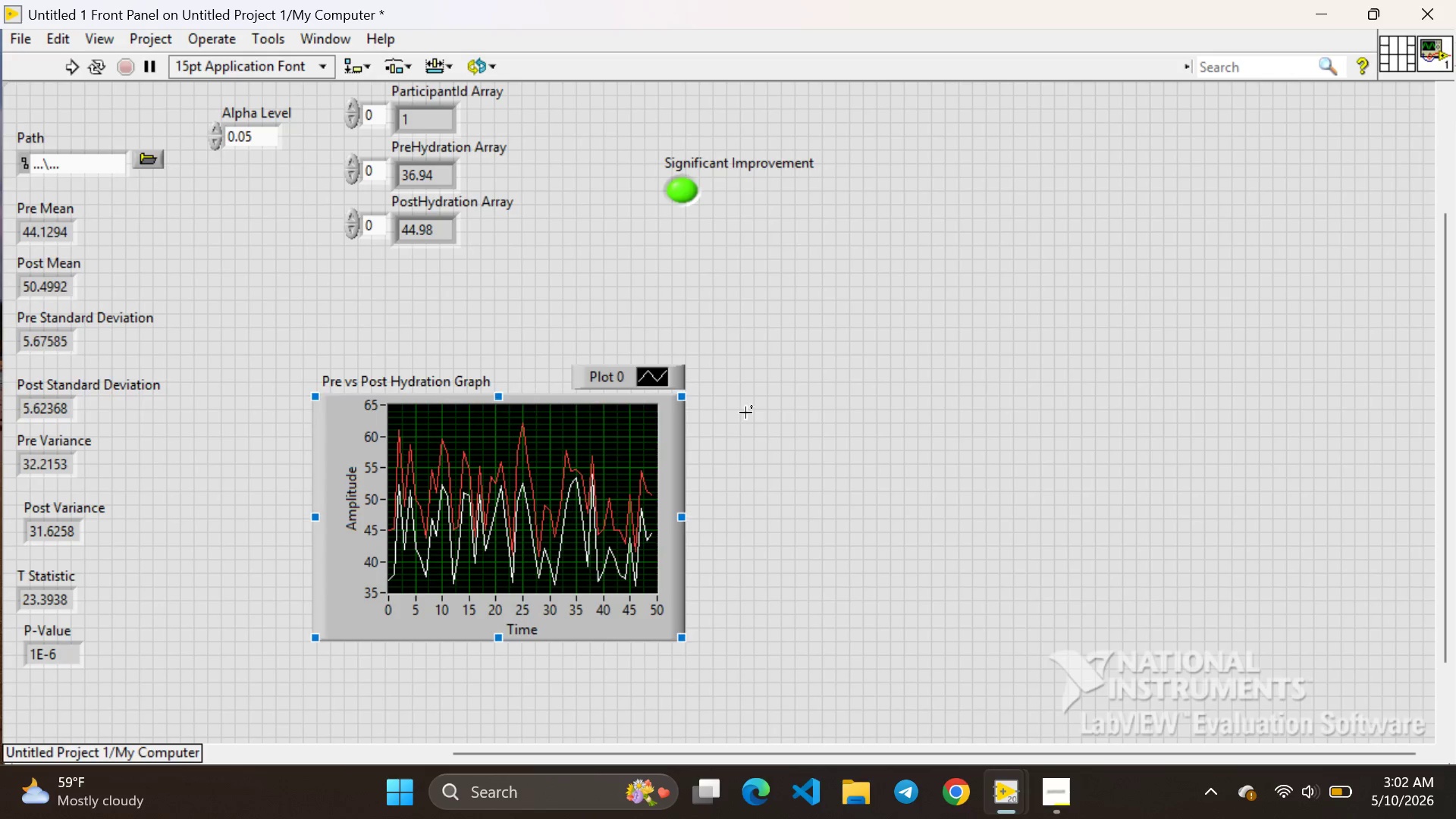 
left_click([745, 413])
 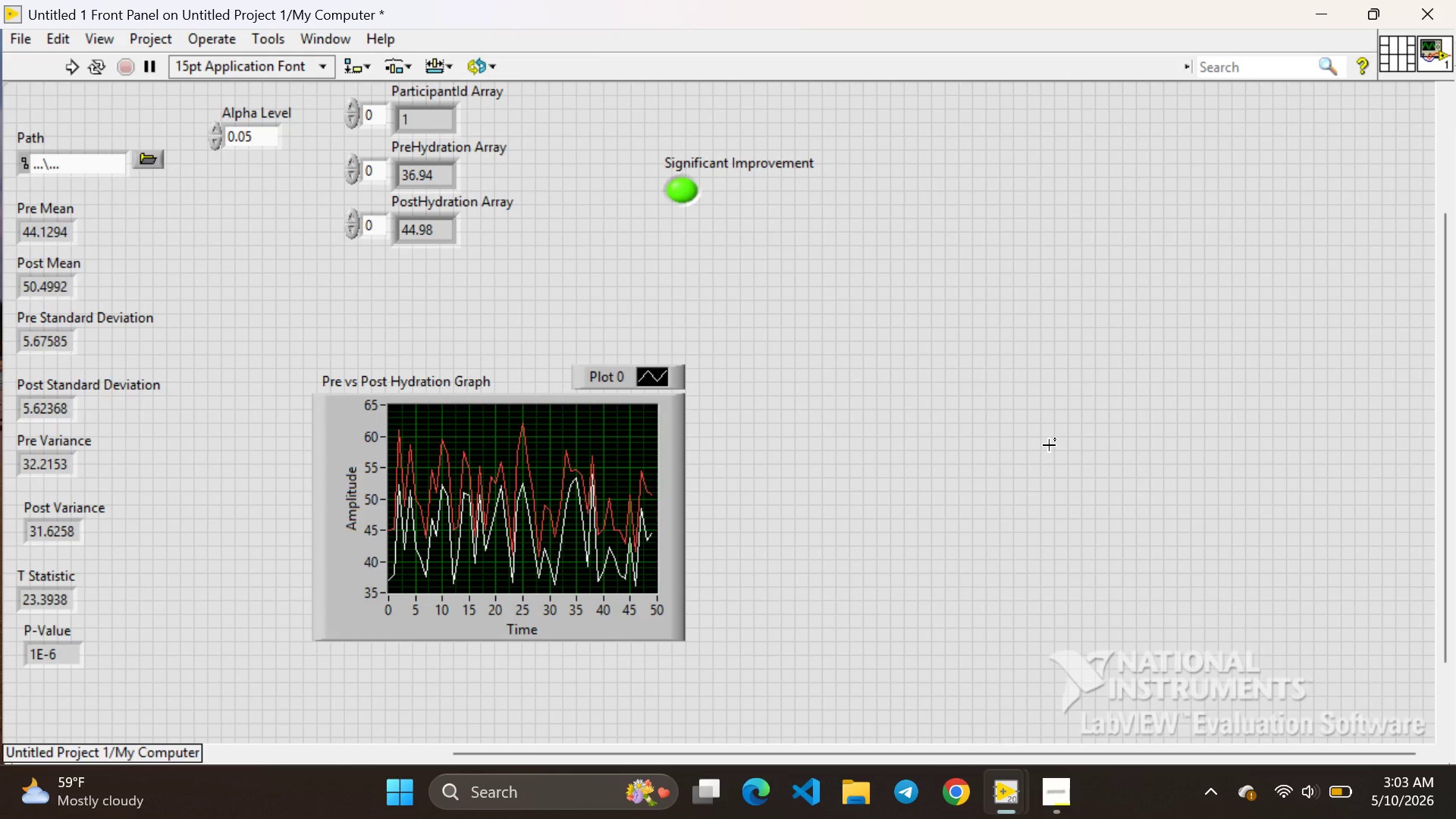 
wait(113.92)
 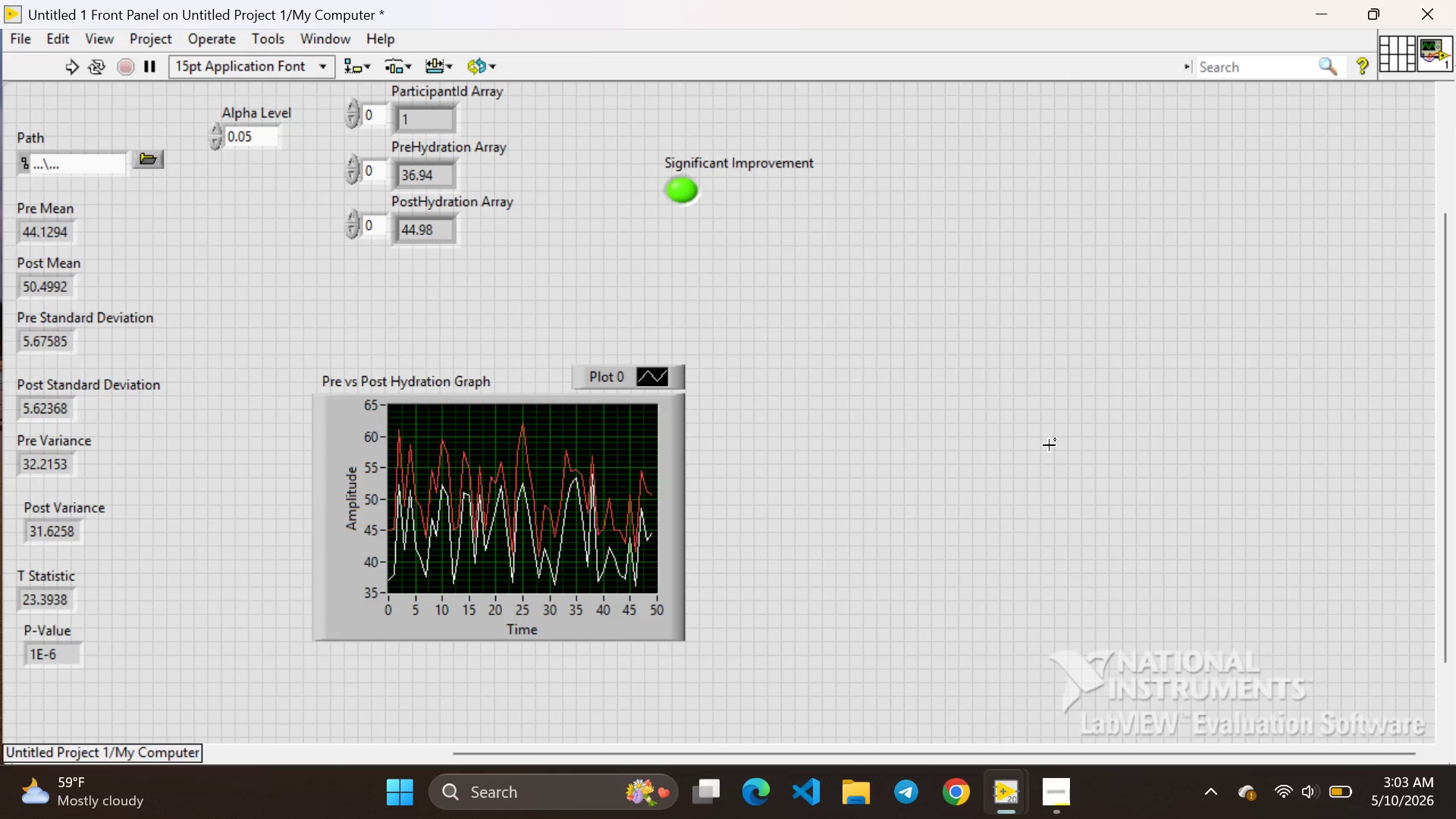 
mouse_move([1061, 803])
 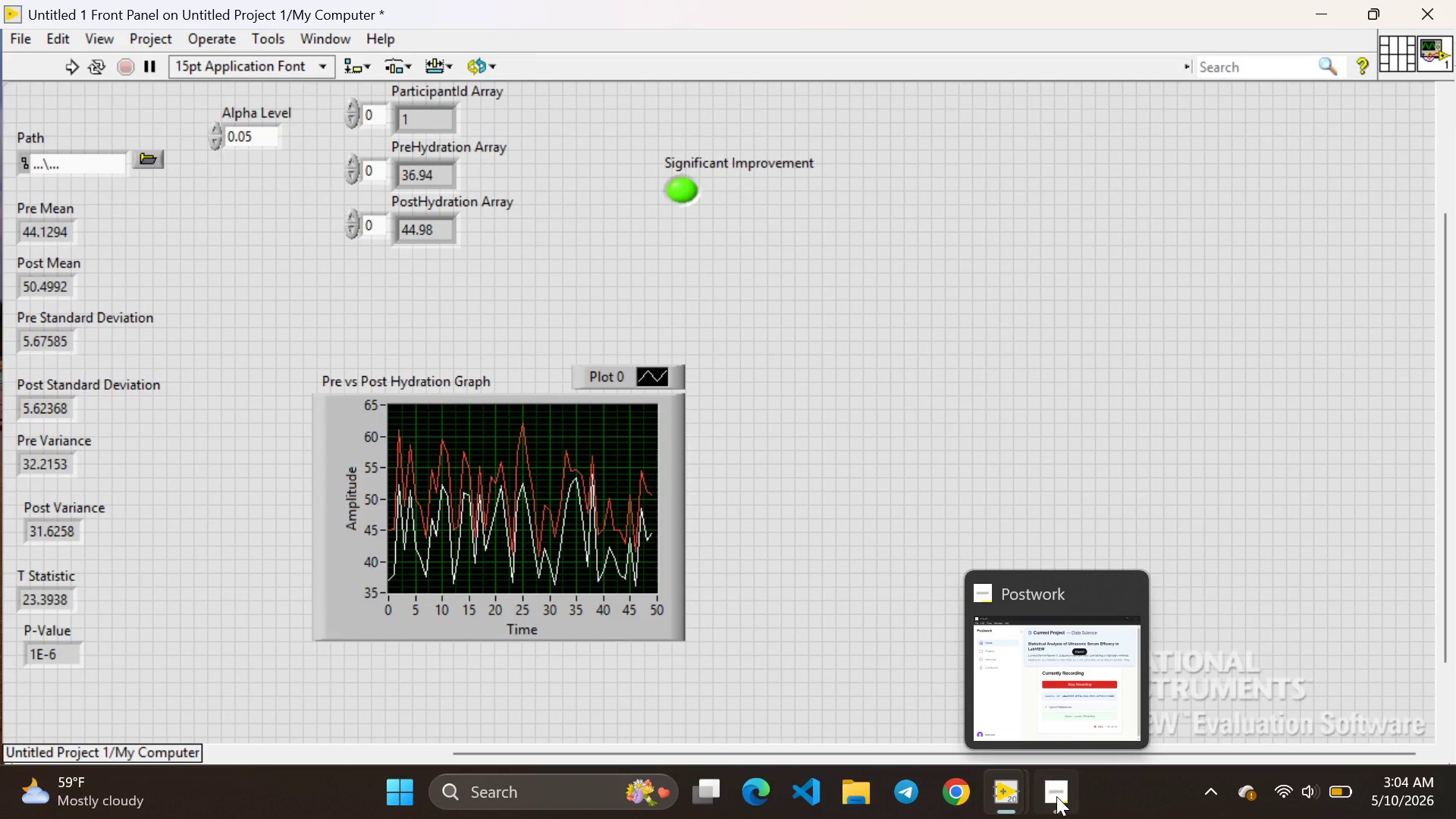 
left_click([1056, 796])